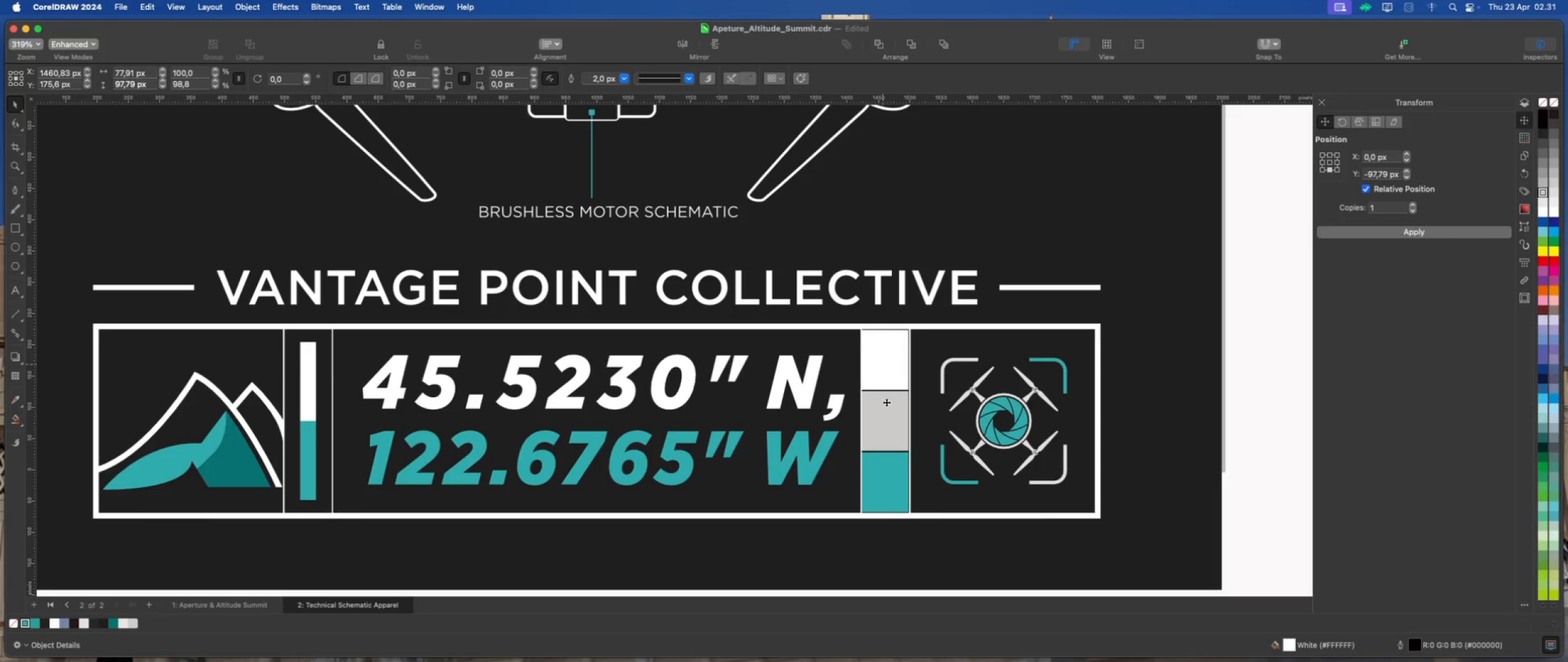 
hold_key(key=ShiftLeft, duration=1.19)
left_click([889, 427])
 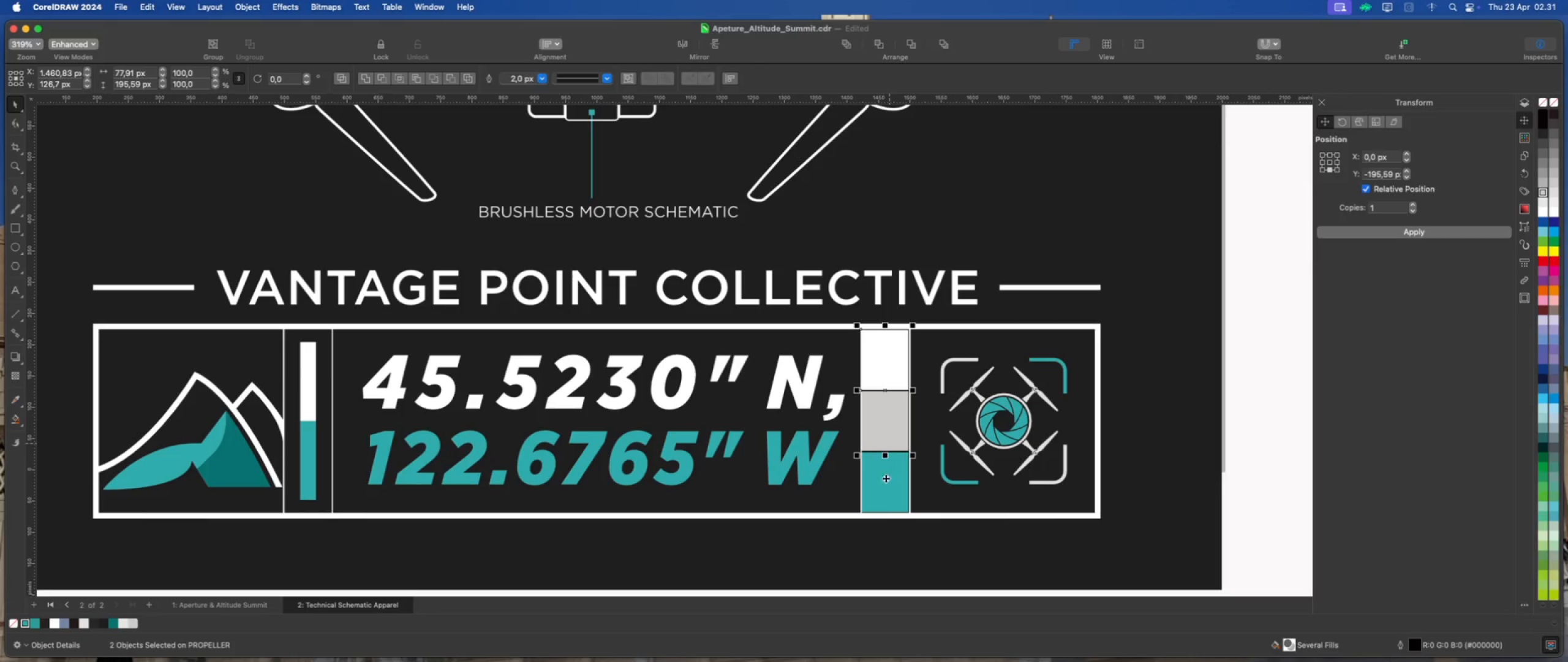 
left_click([886, 481])
 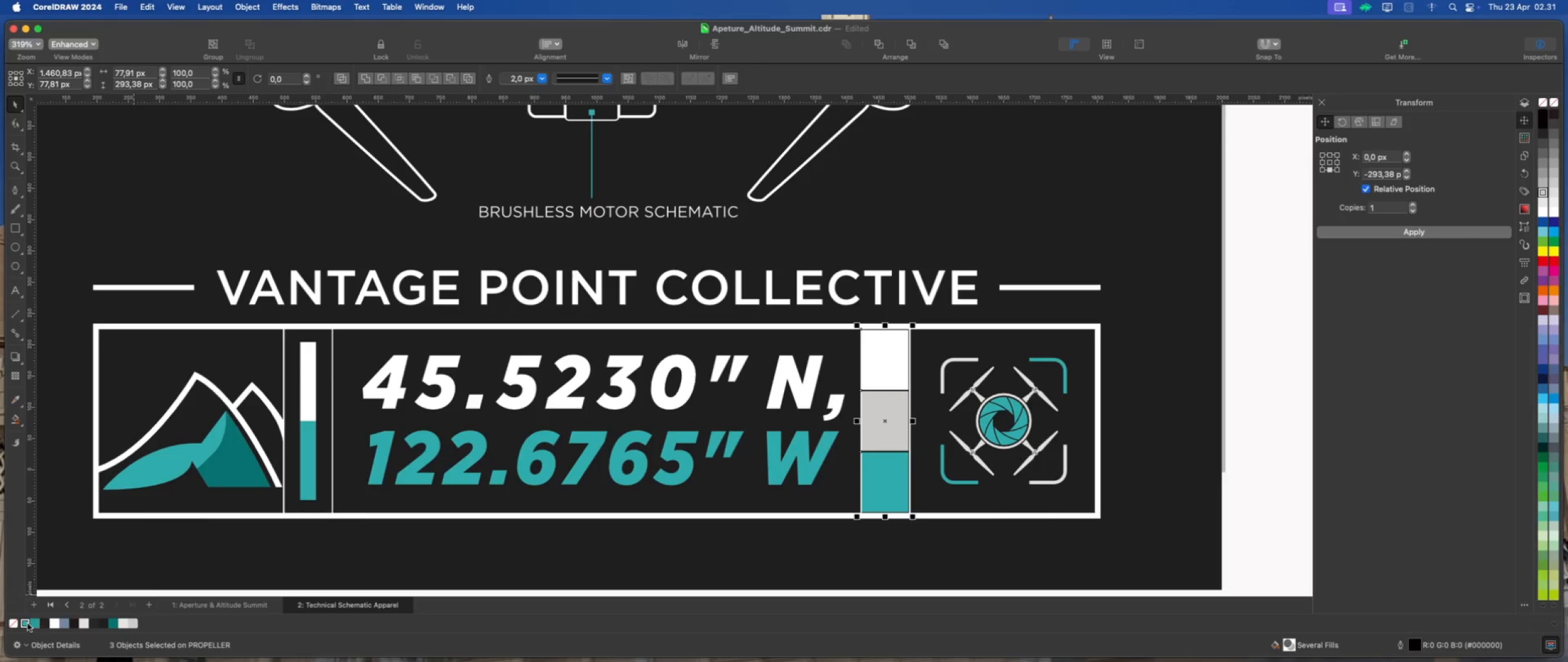 
right_click([15, 622])
 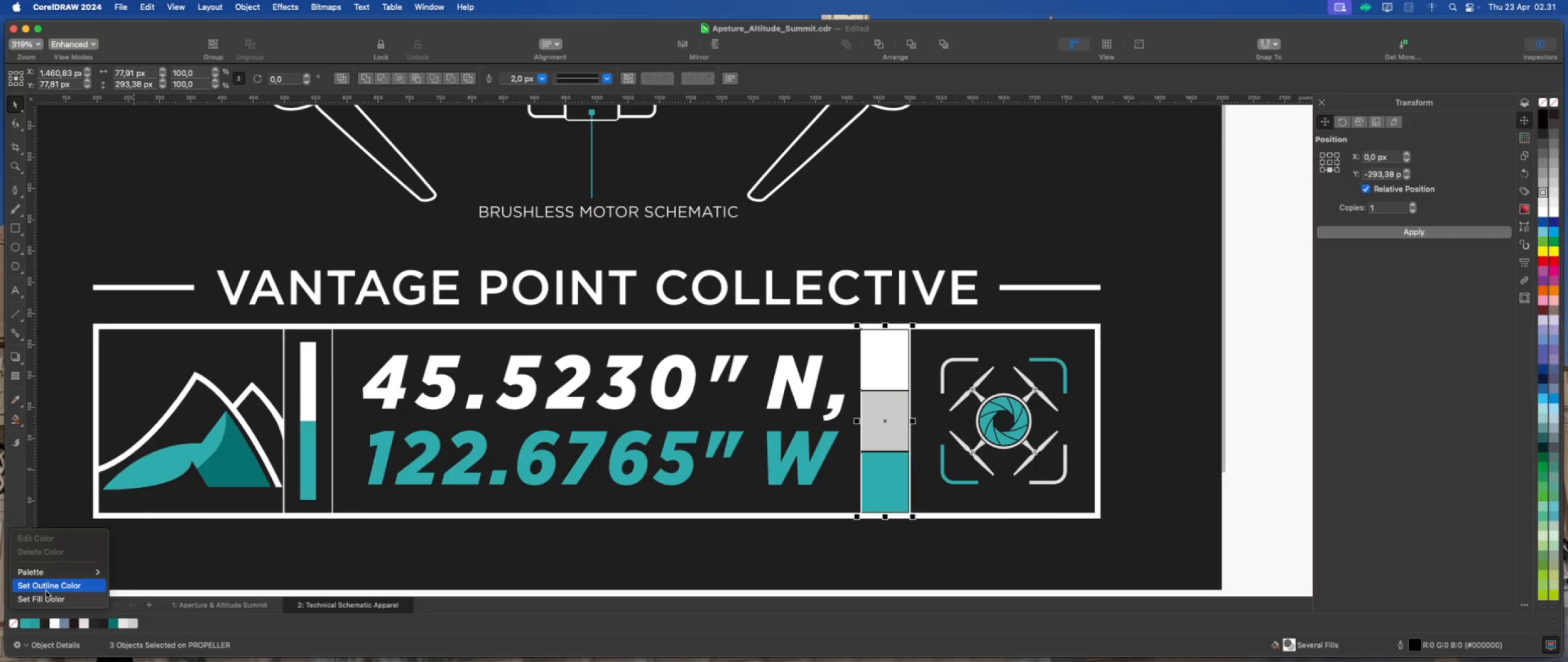 
left_click([47, 588])
 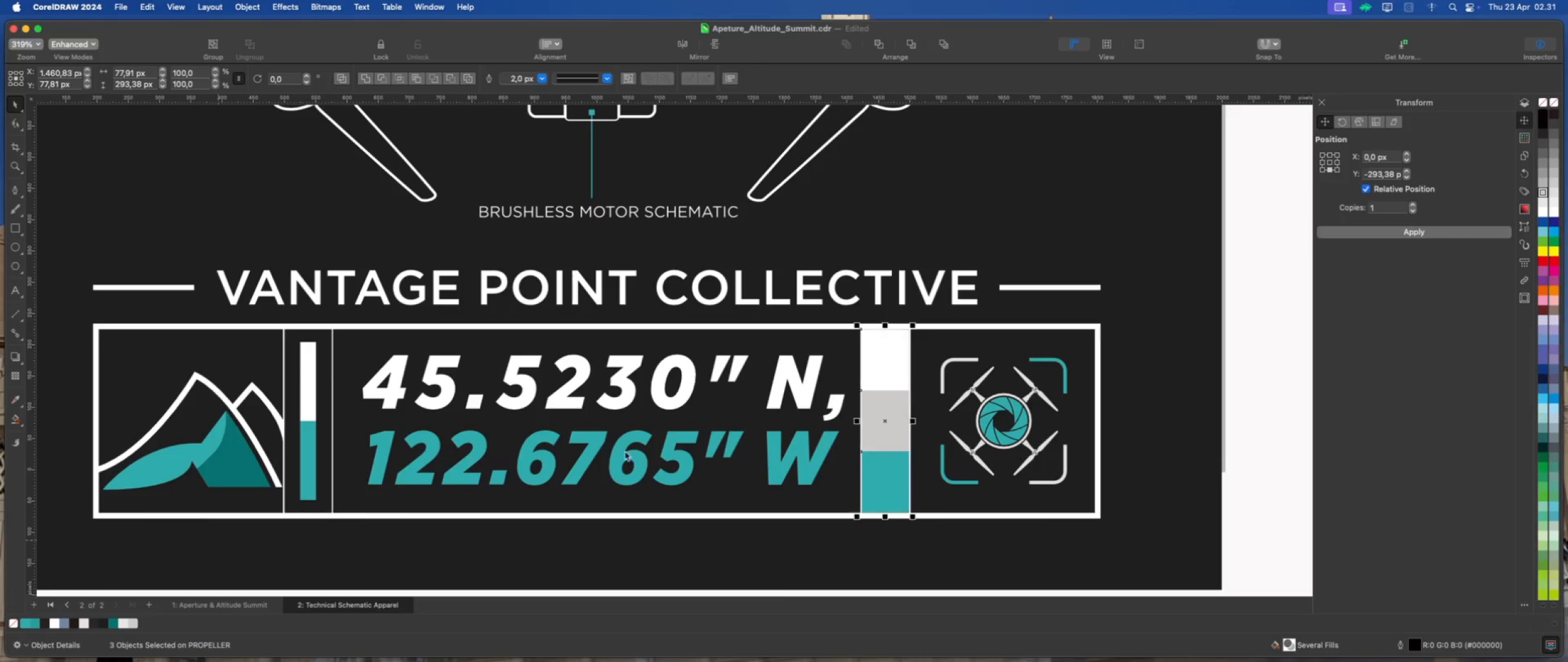 
left_click([1084, 470])
 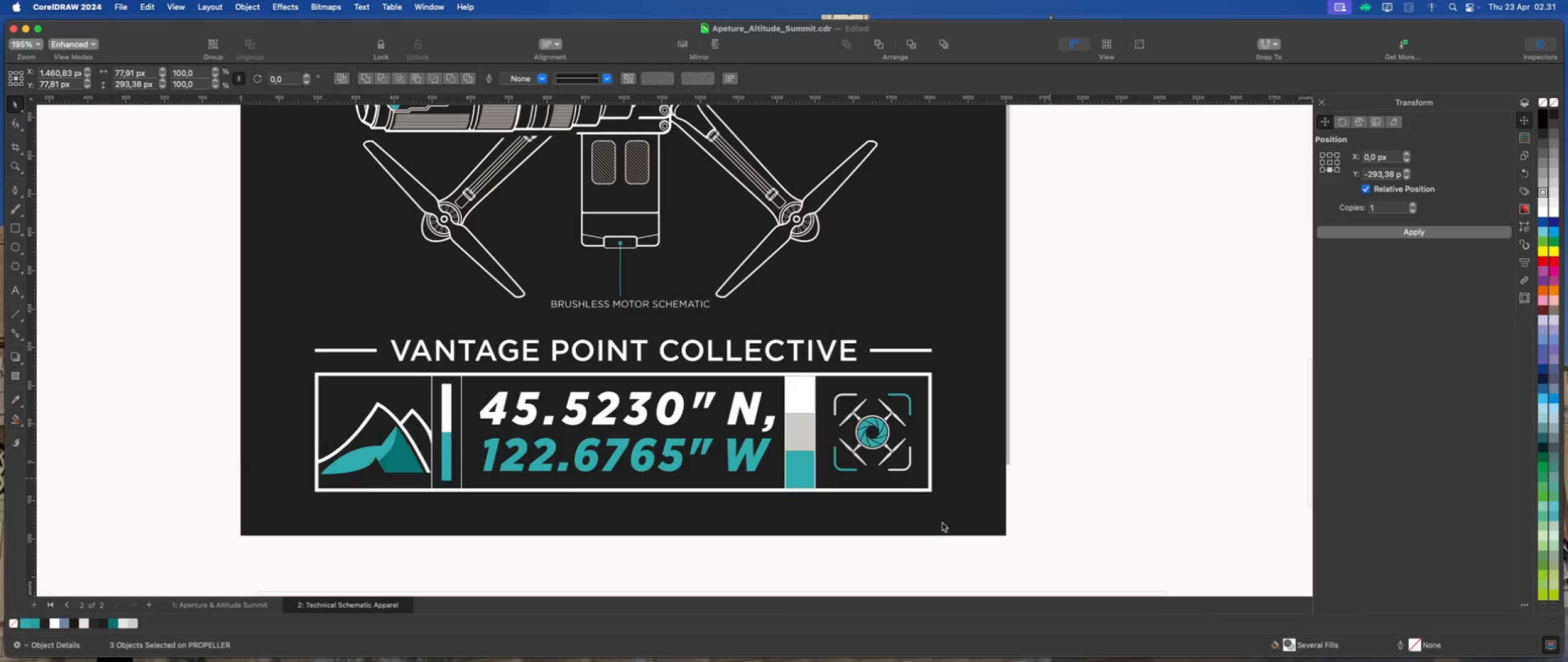 
scroll: coordinate [935, 525], scroll_direction: down, amount: 6.0
 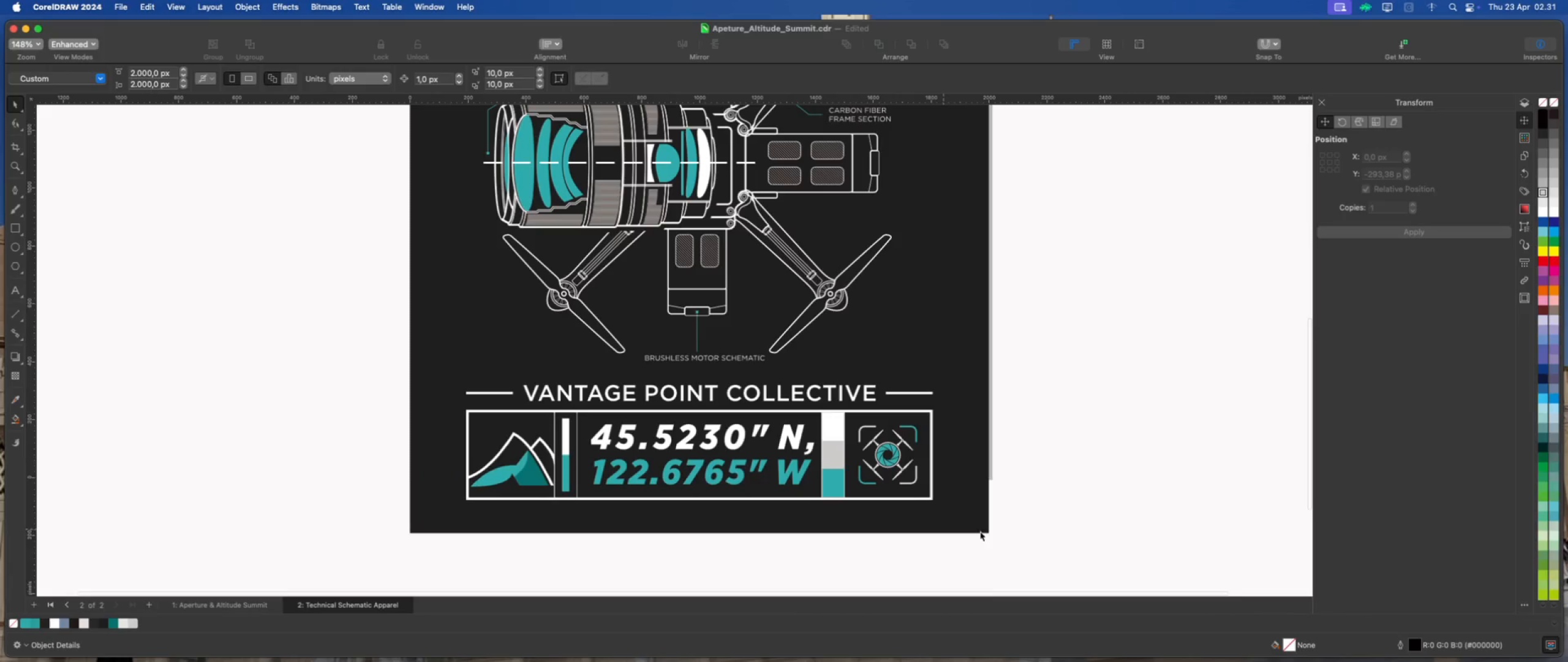 
left_click([1037, 524])
 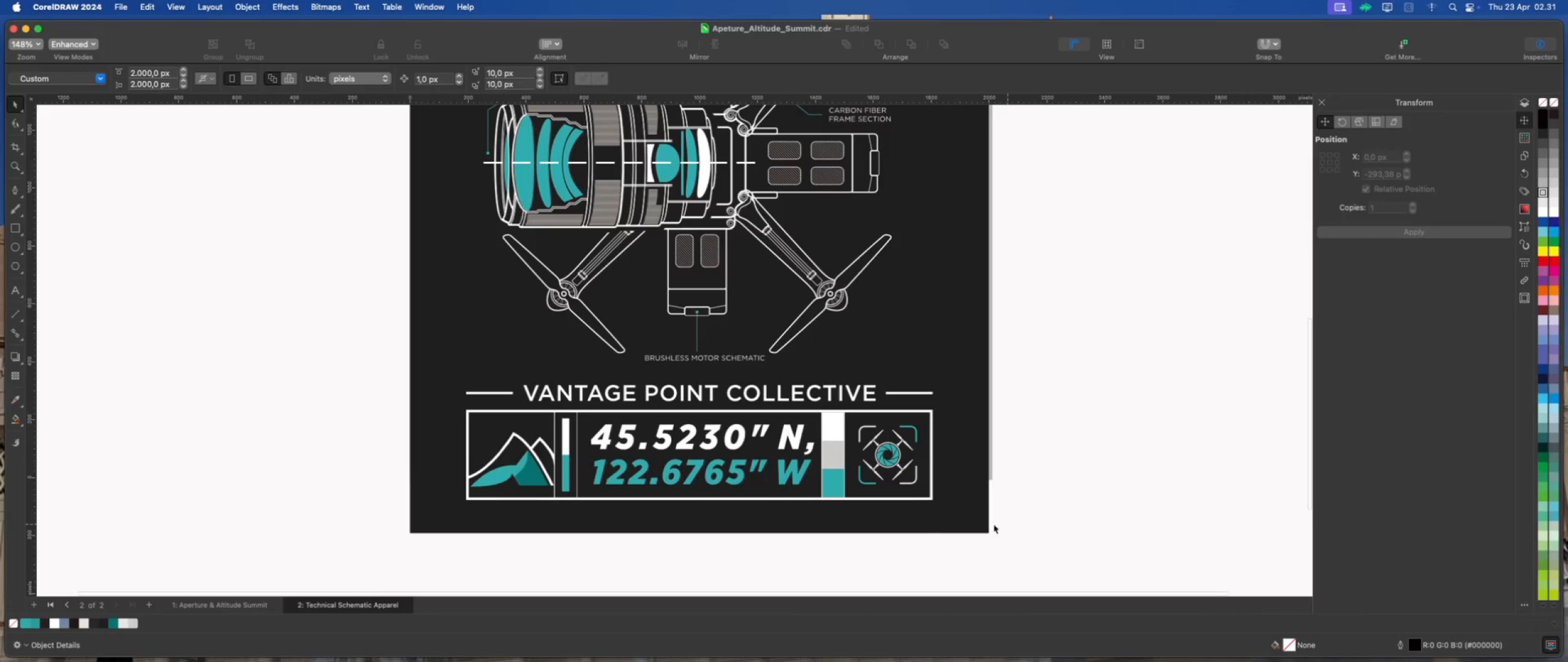 
scroll: coordinate [903, 533], scroll_direction: down, amount: 4.0
 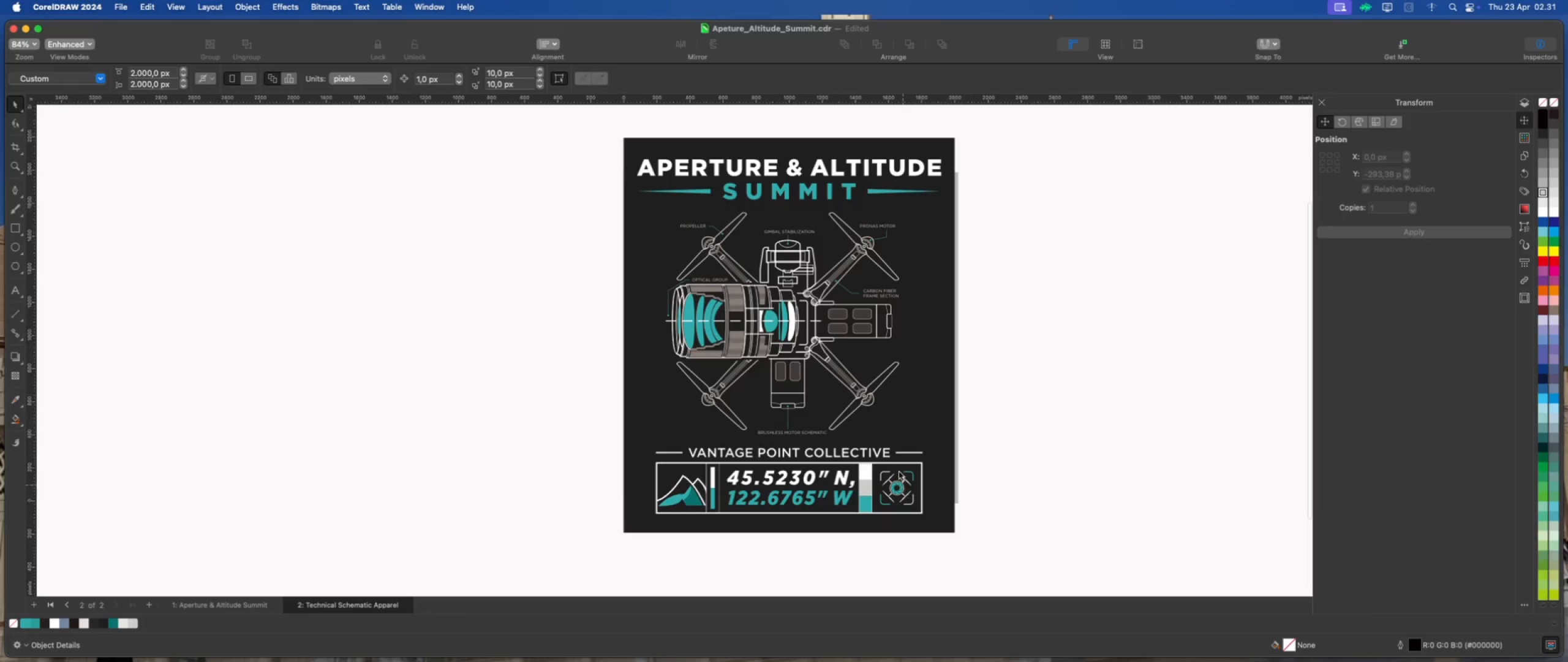 
scroll: coordinate [895, 465], scroll_direction: up, amount: 1.0
 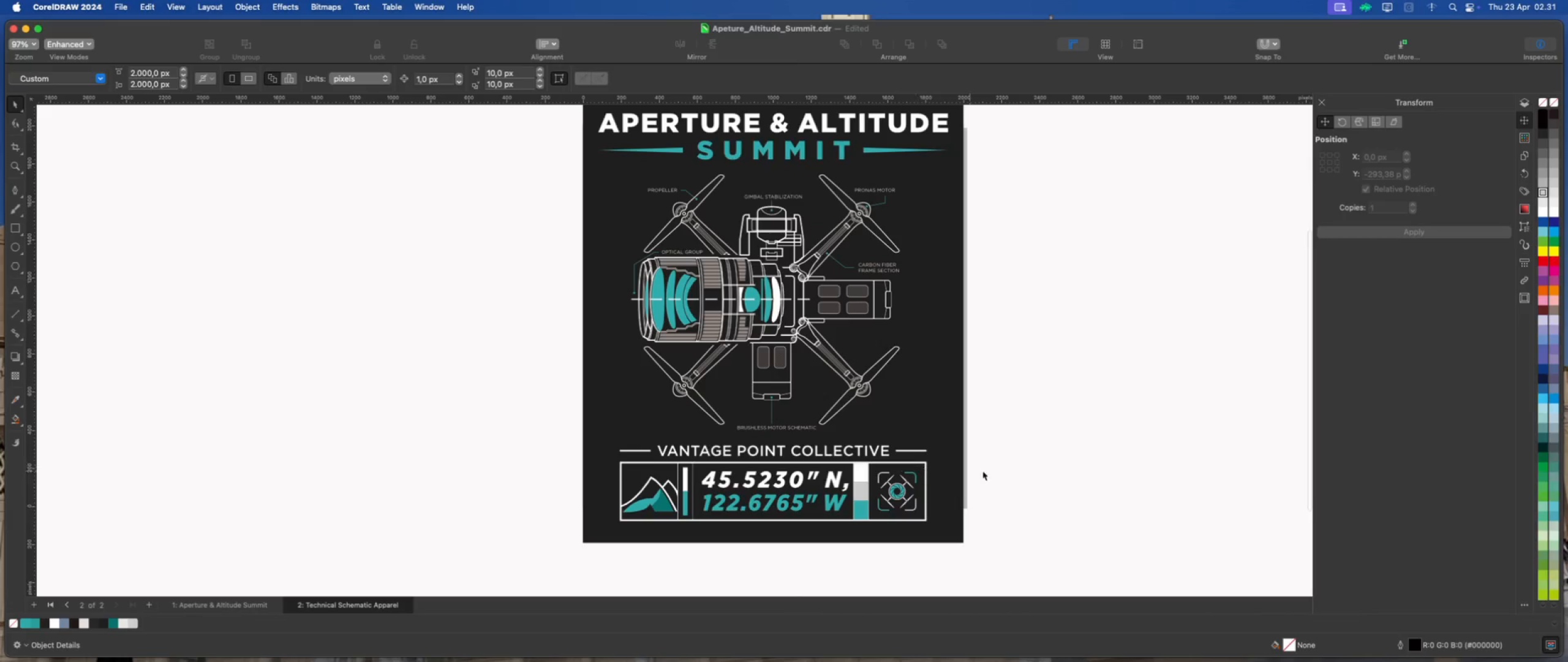 
left_click([1038, 471])
 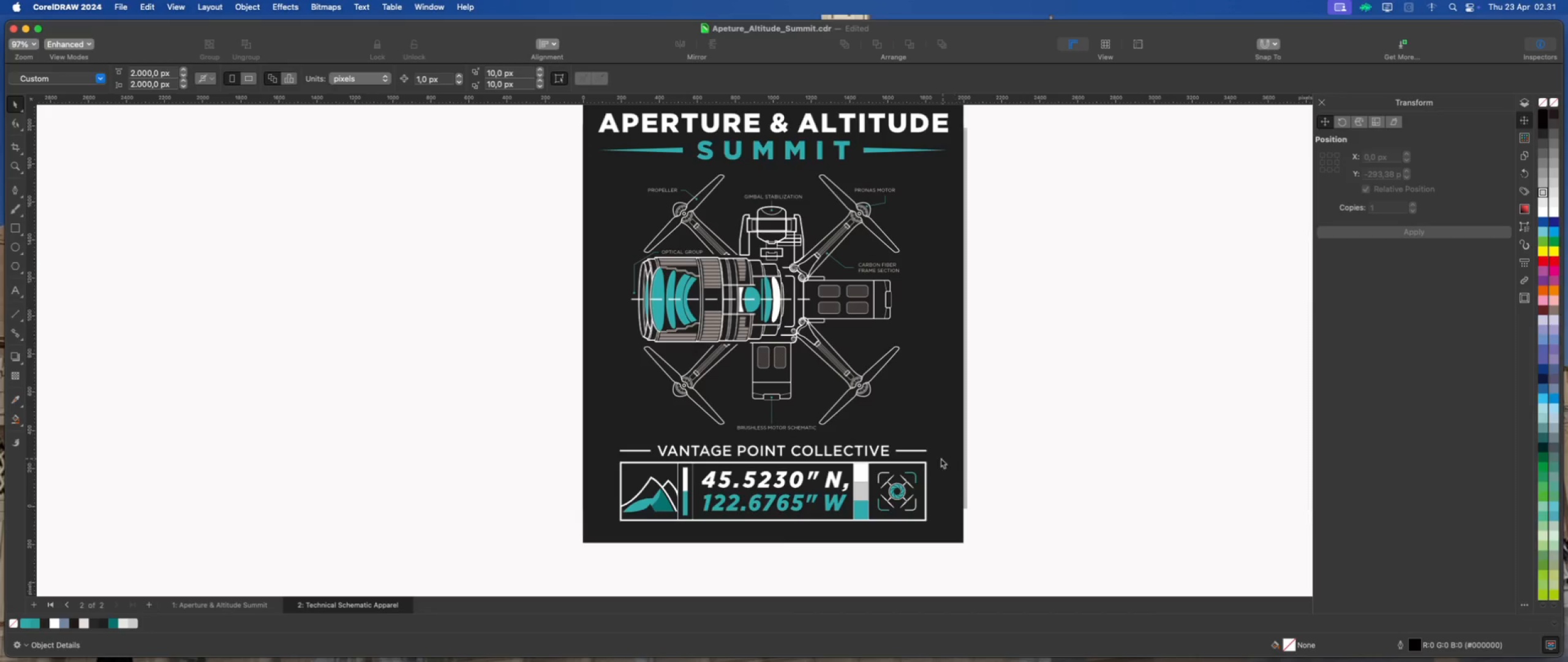 
scroll: coordinate [900, 458], scroll_direction: up, amount: 2.0
 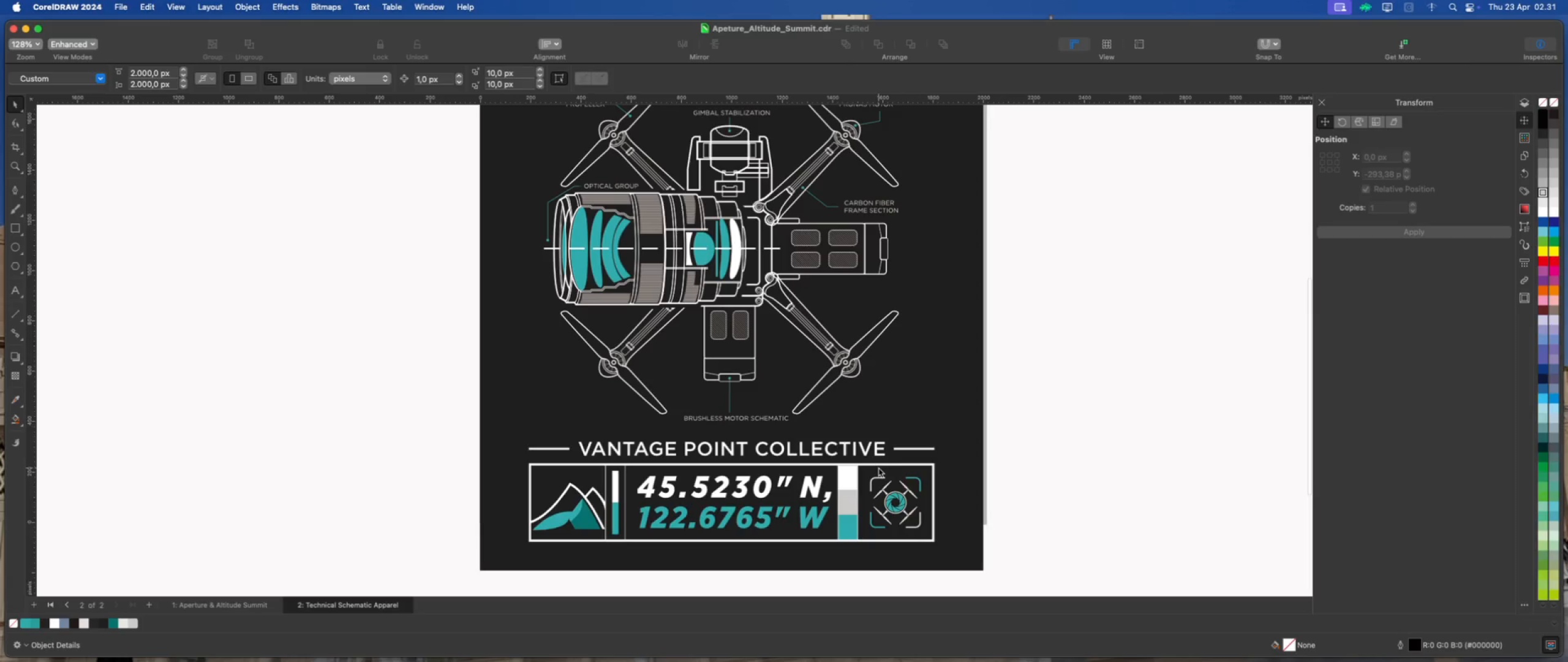 
left_click([878, 468])
 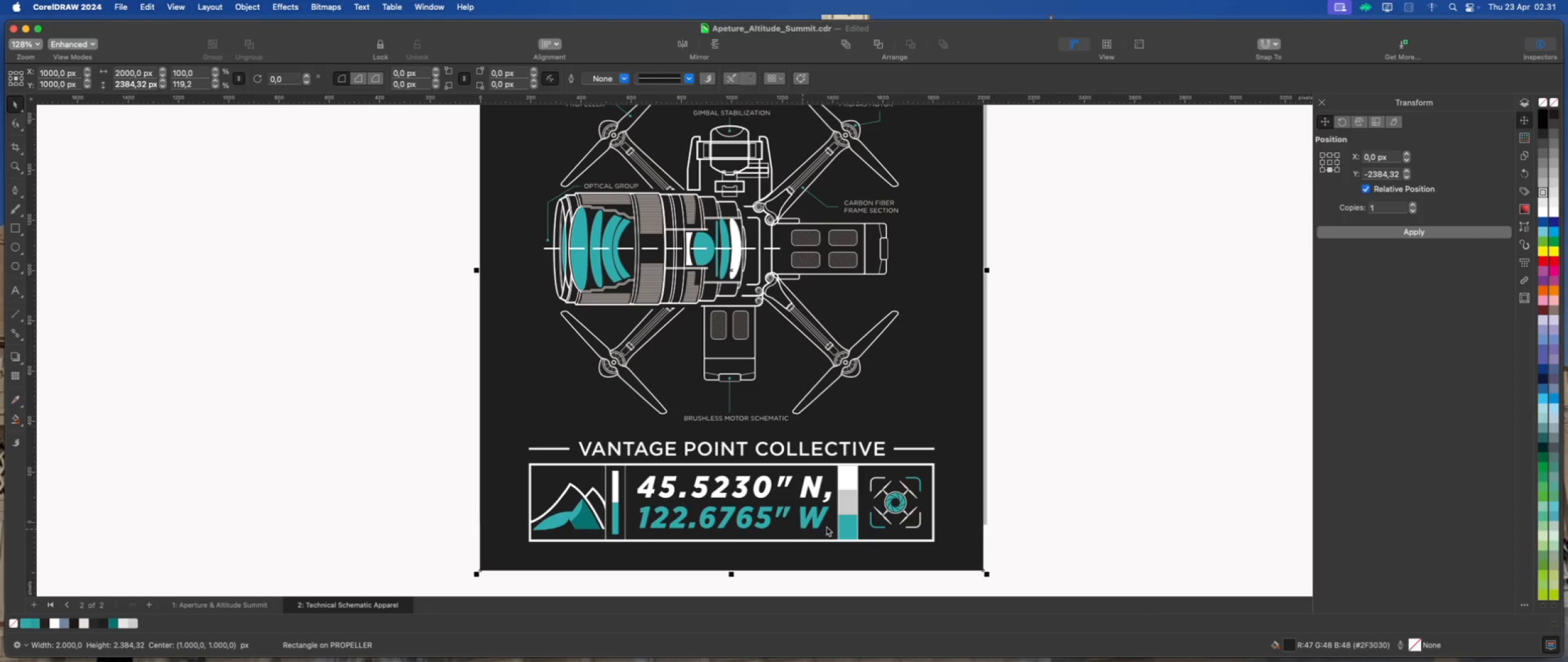 
left_click([1077, 509])
 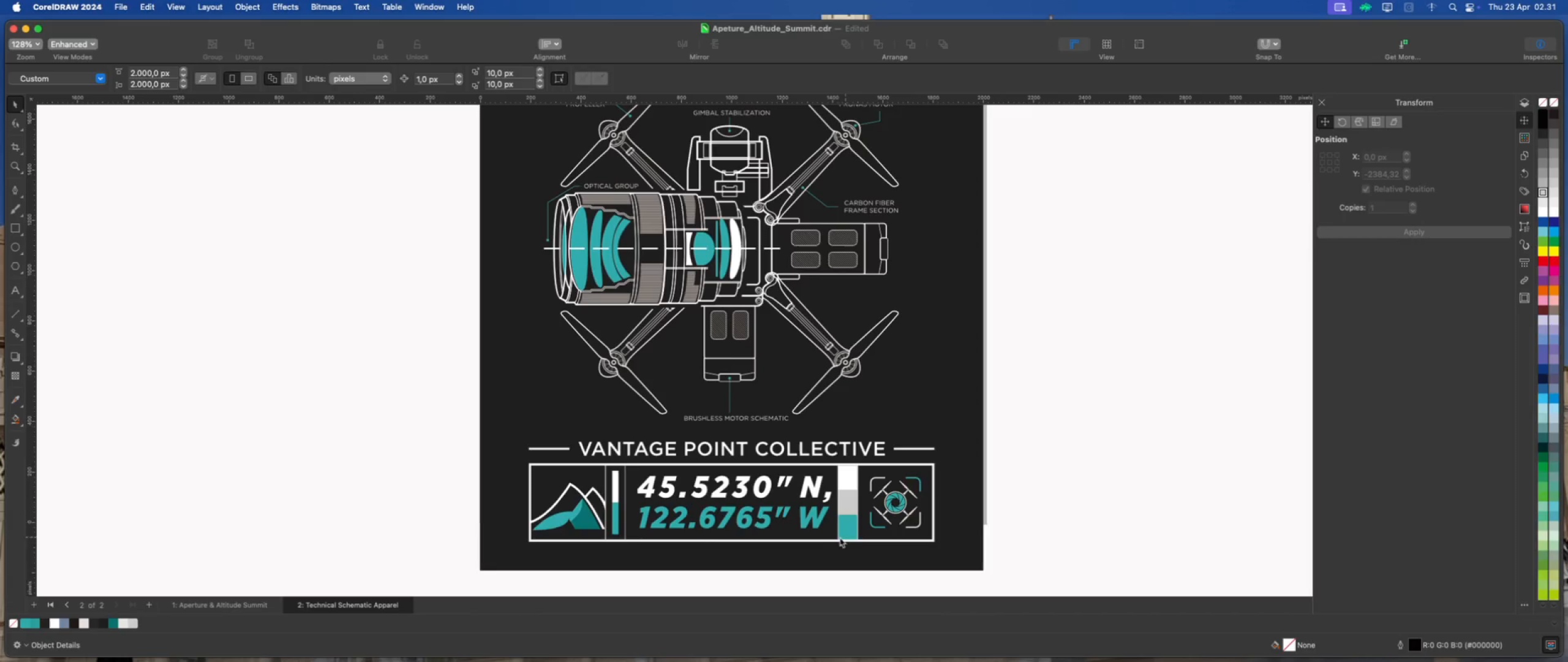 
scroll: coordinate [799, 541], scroll_direction: up, amount: 2.0
 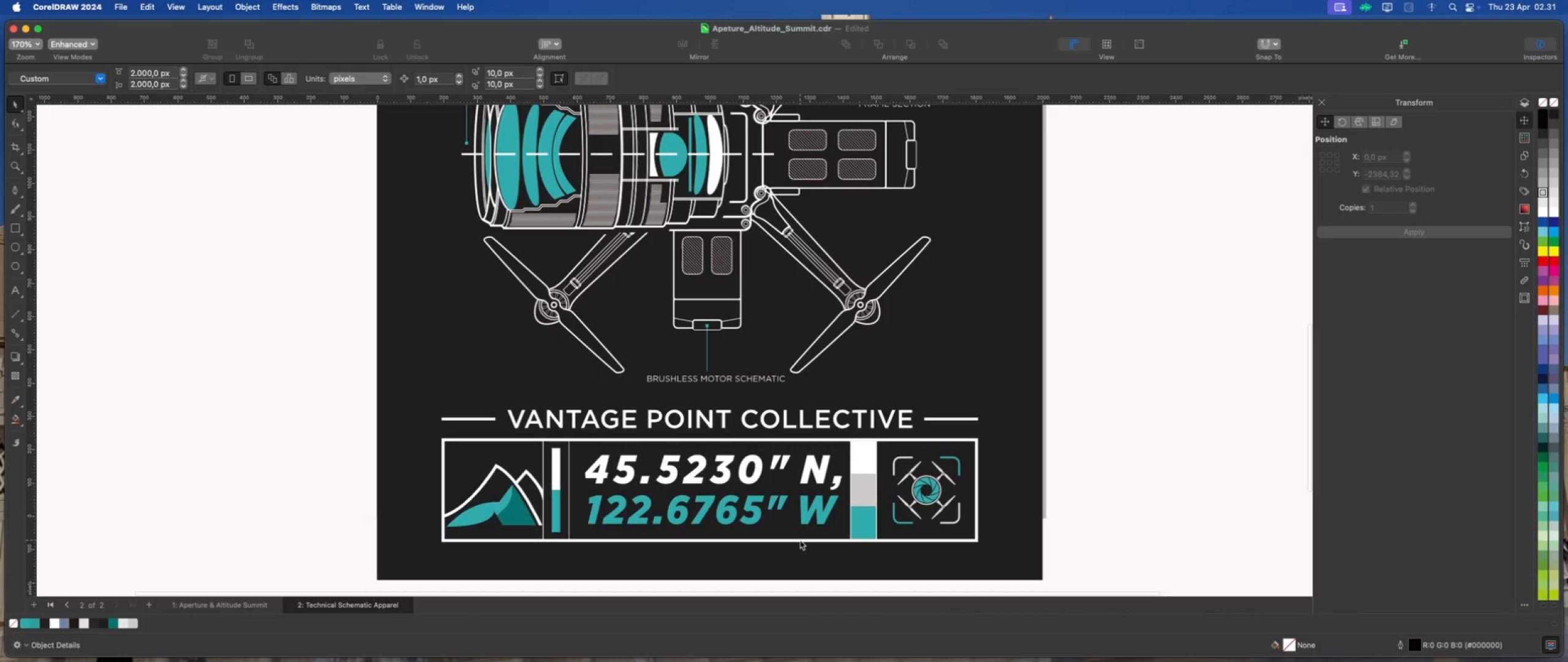 
left_click([800, 540])
 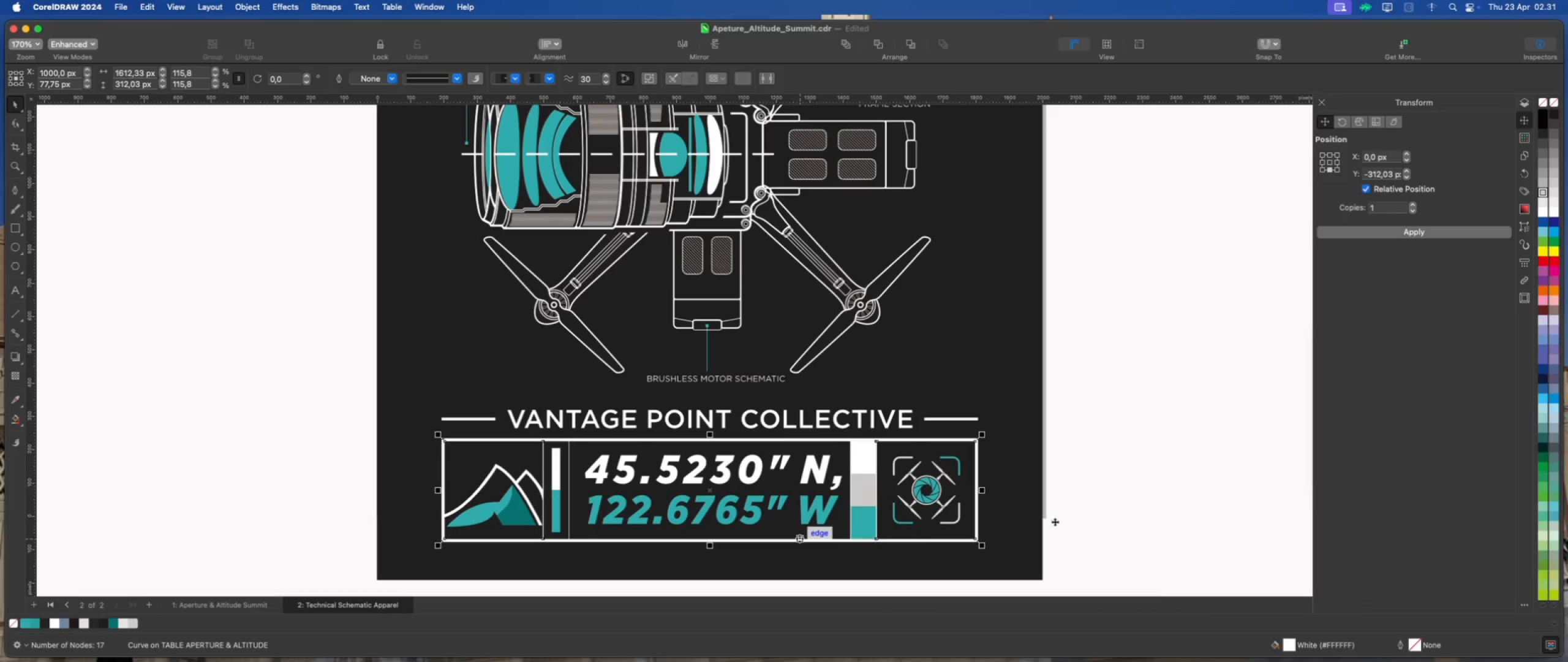 
left_click([1102, 516])
 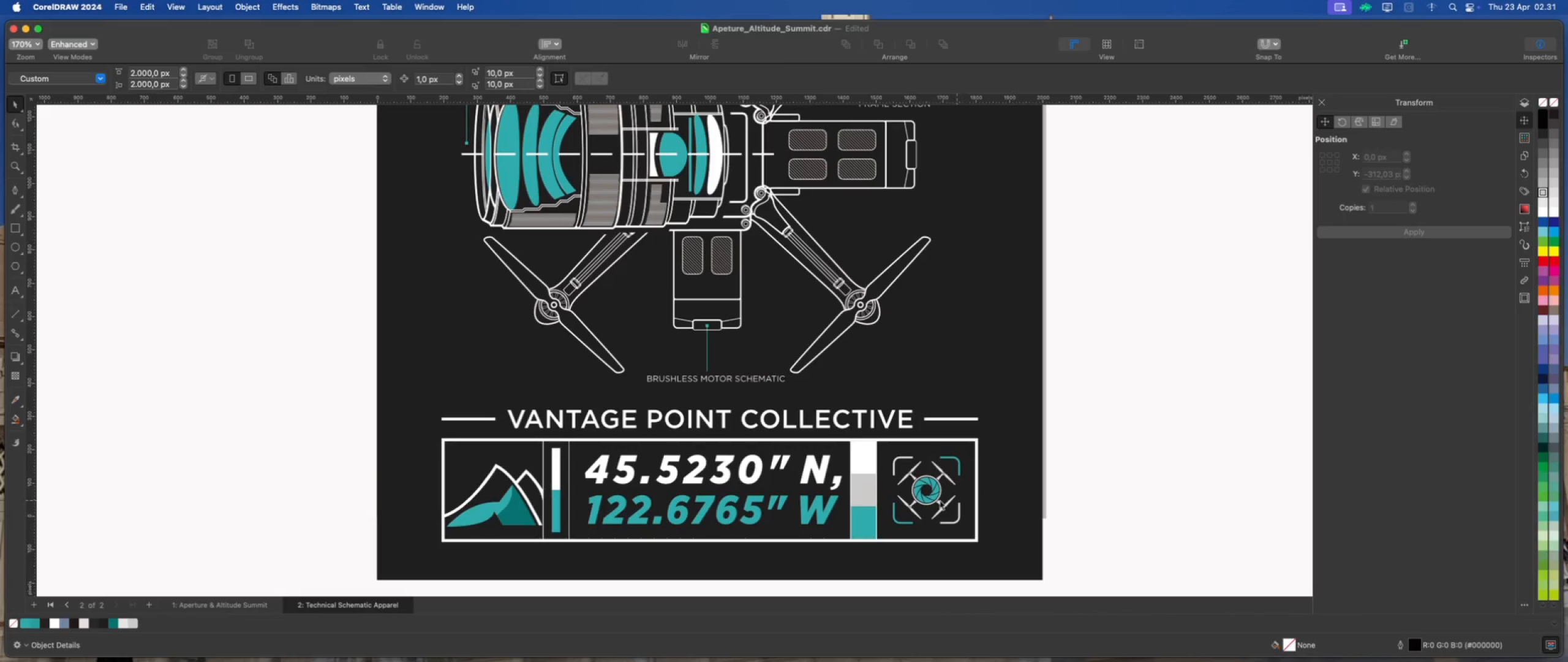 
left_click([867, 468])
 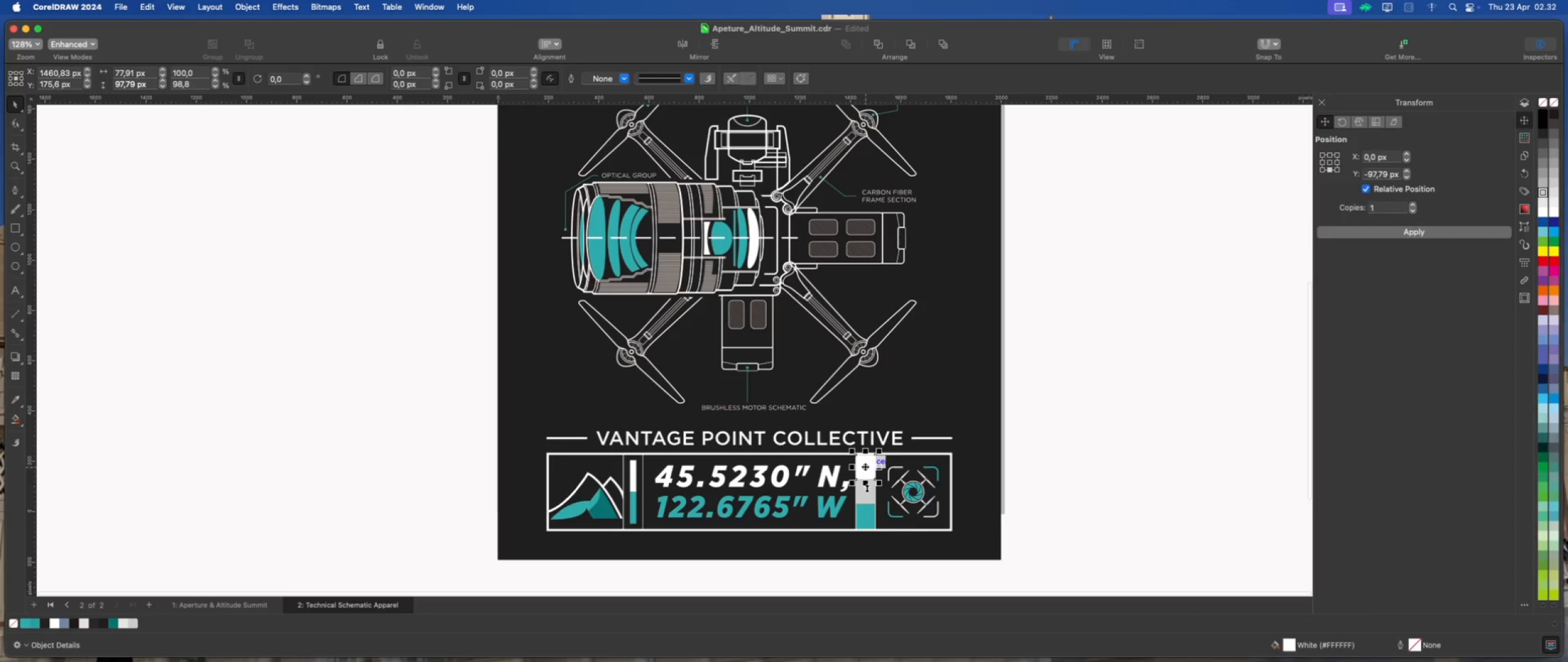 
scroll: coordinate [876, 501], scroll_direction: down, amount: 2.0
 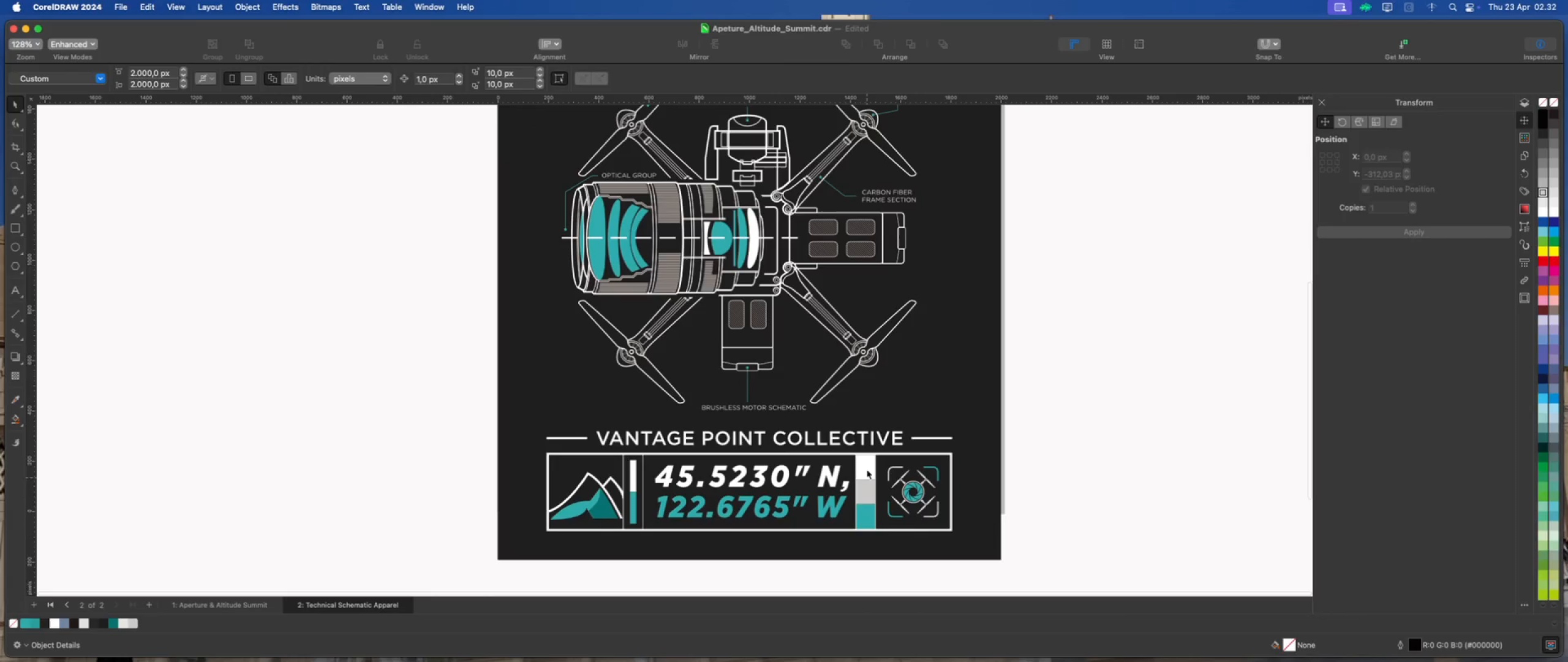 
hold_key(key=ShiftLeft, duration=1.22)
left_click([867, 493])
 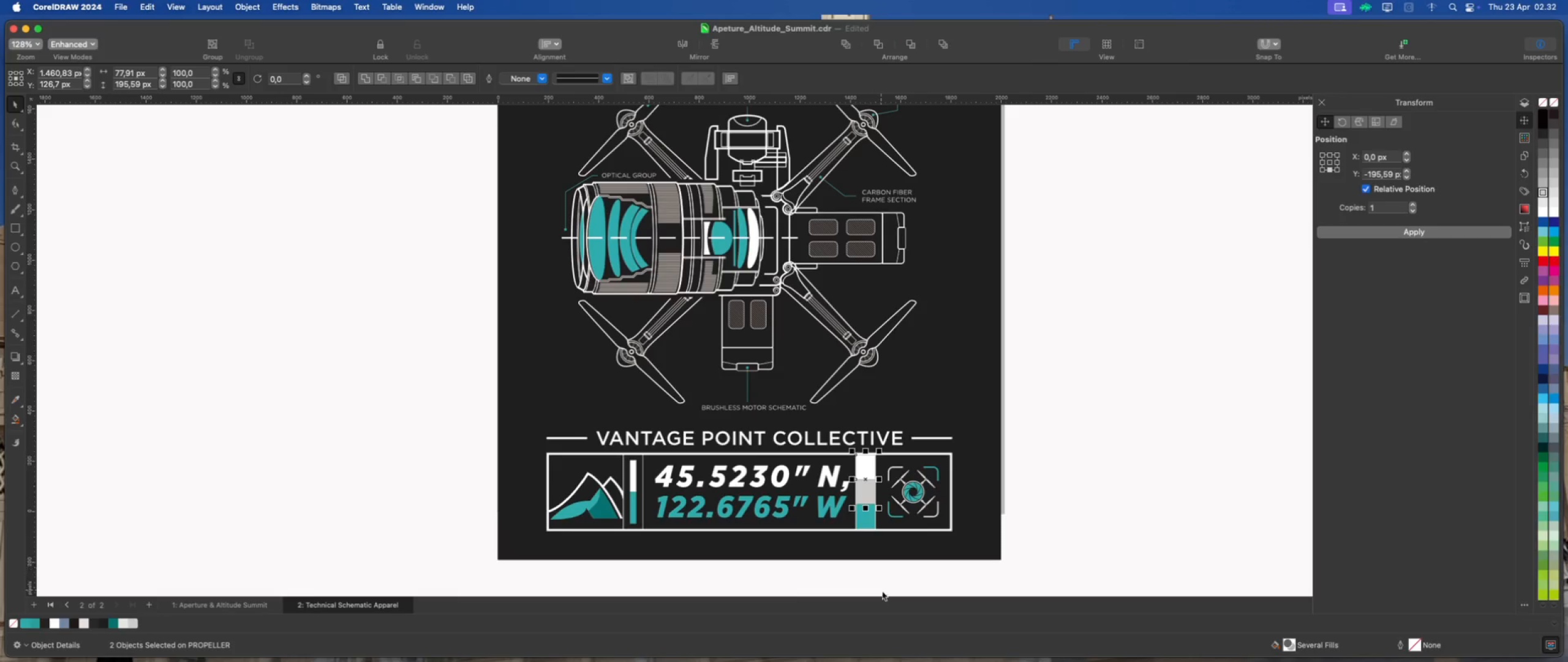 
left_click([881, 588])
 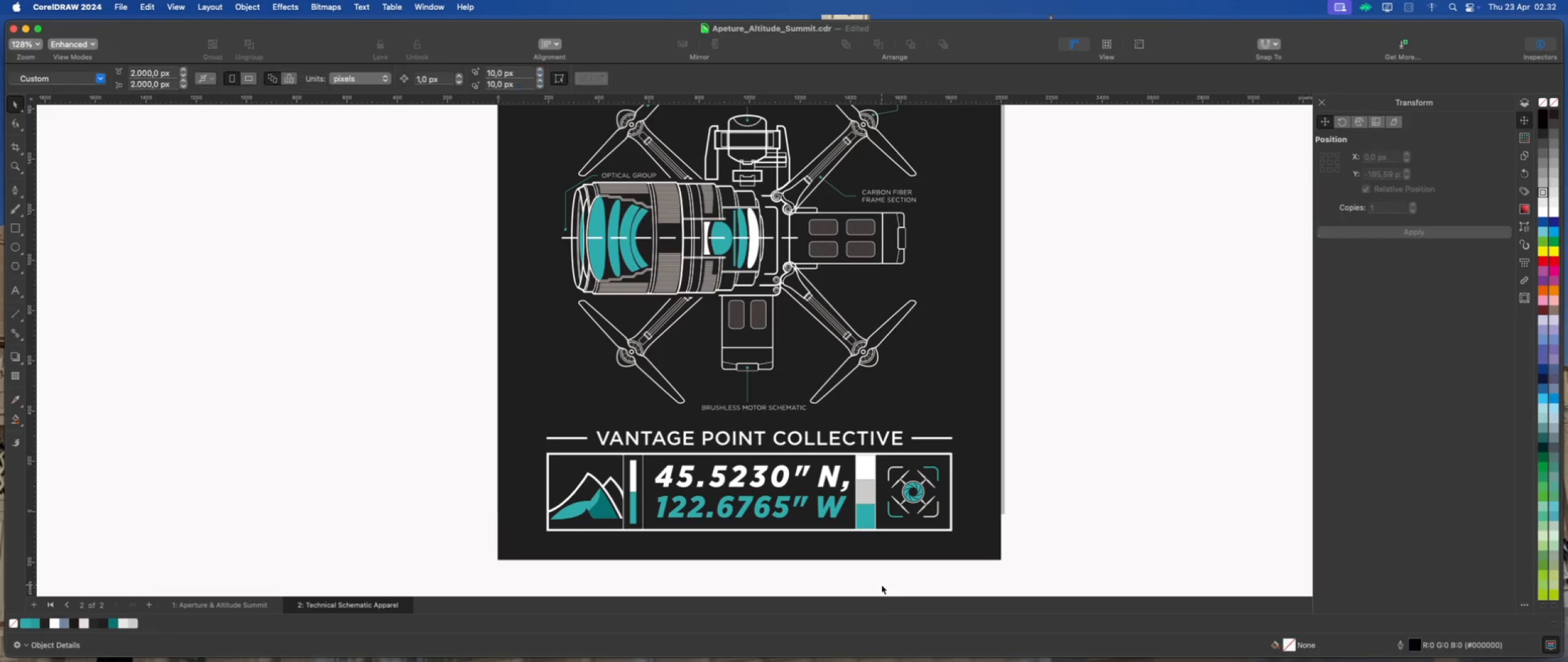 
left_click_drag(start_coordinate=[881, 585], to_coordinate=[850, 447])
 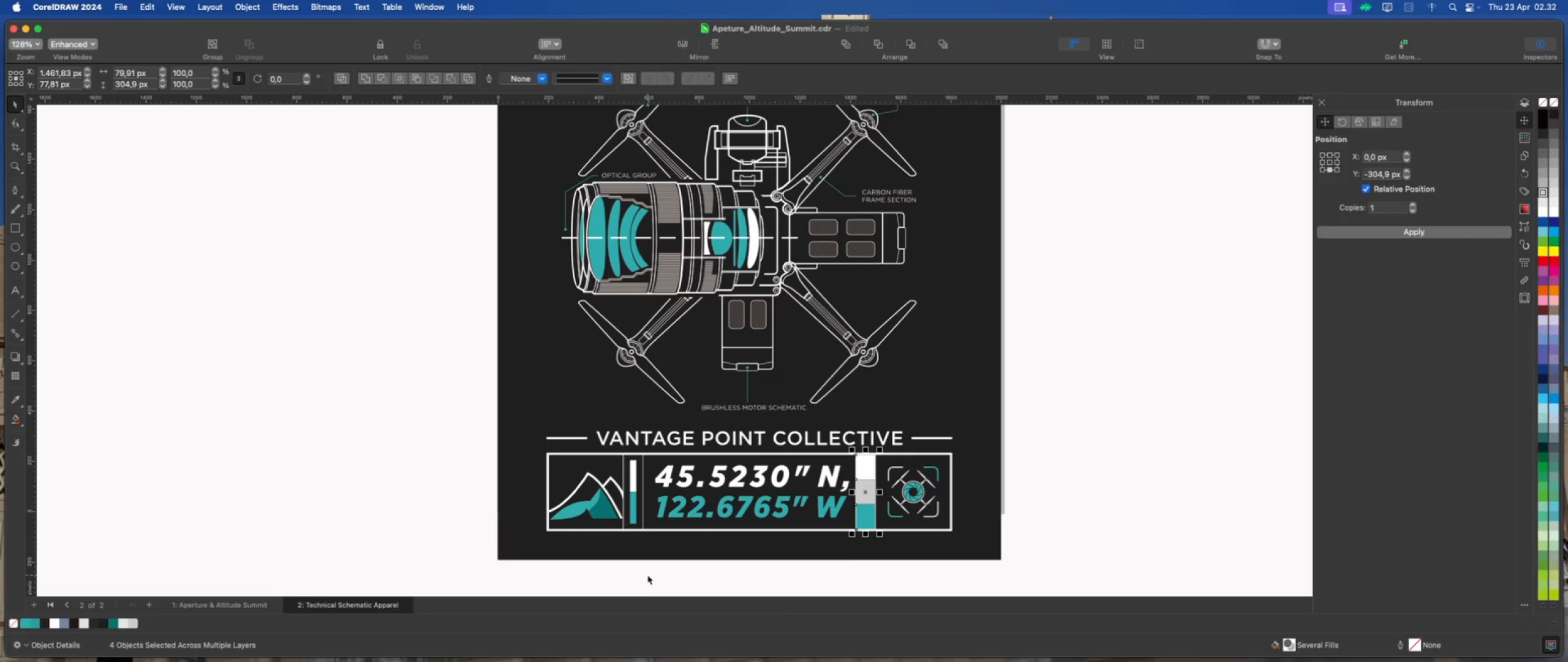 
hold_key(key=ShiftLeft, duration=2.3)
left_click_drag(start_coordinate=[648, 576], to_coordinate=[620, 450])
 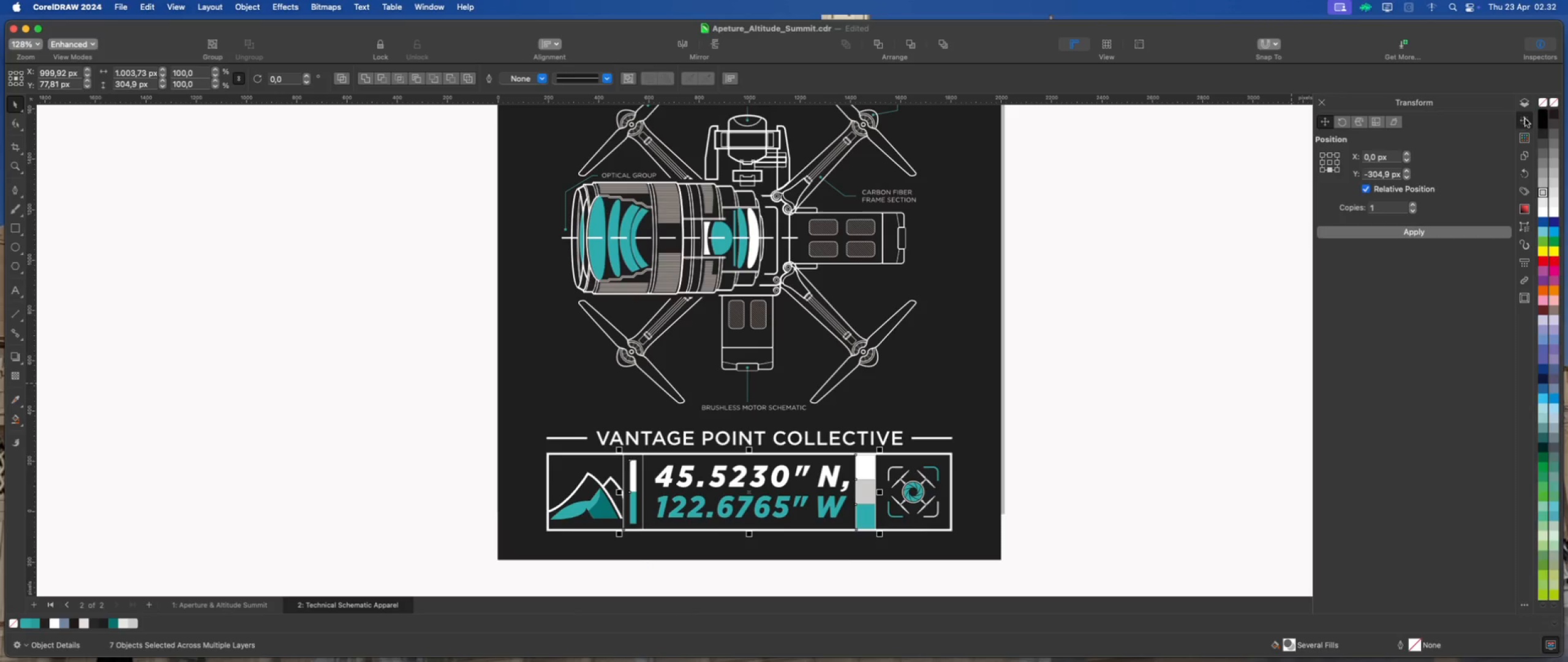 
left_click([1528, 104])
 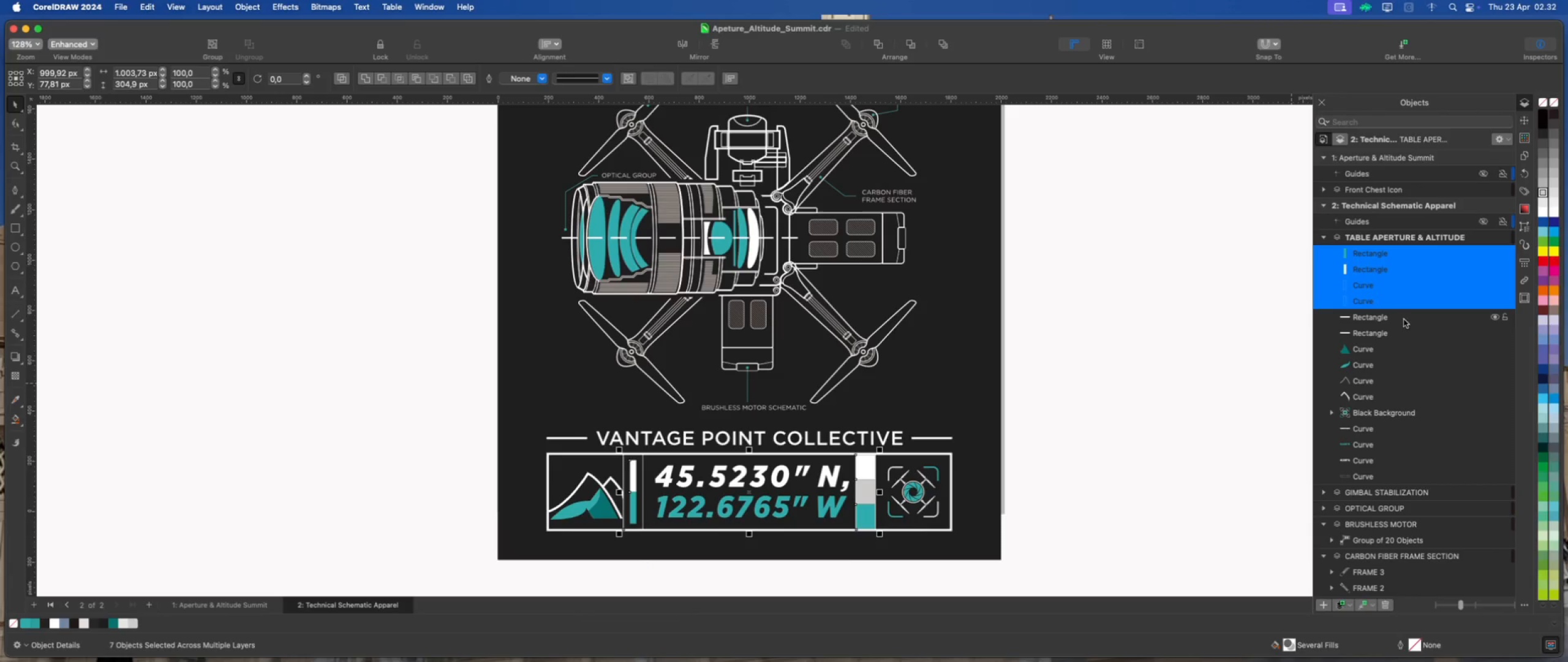 
scroll: coordinate [1388, 311], scroll_direction: up, amount: 2.0
 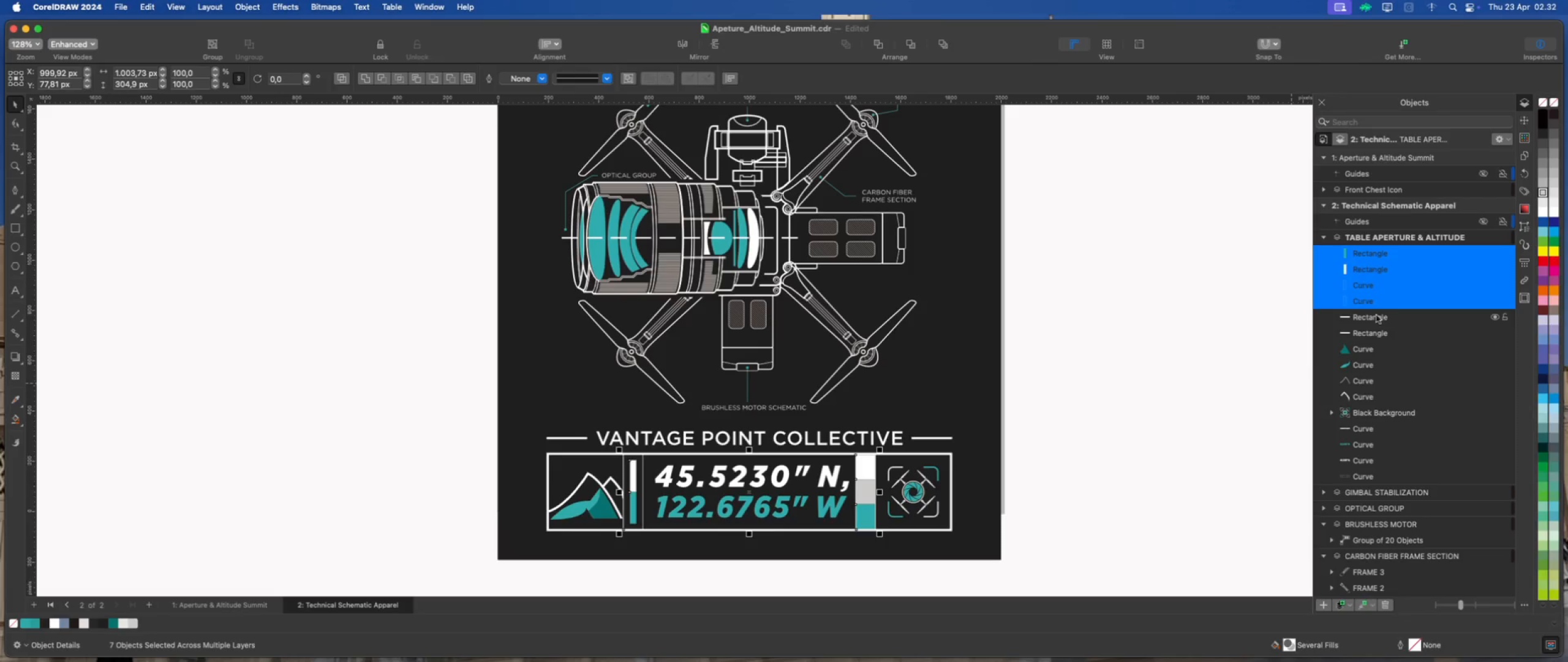 
left_click([1071, 466])
 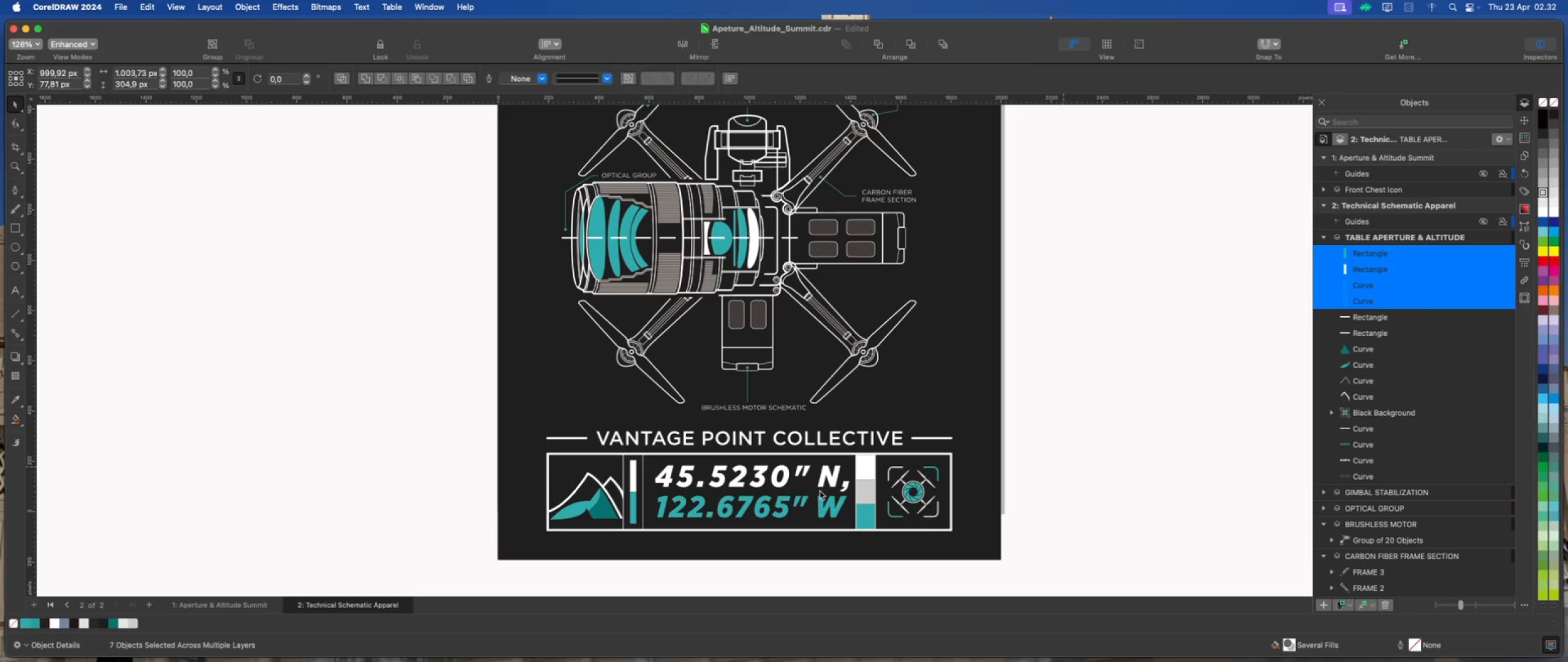 
scroll: coordinate [792, 491], scroll_direction: down, amount: 4.0
 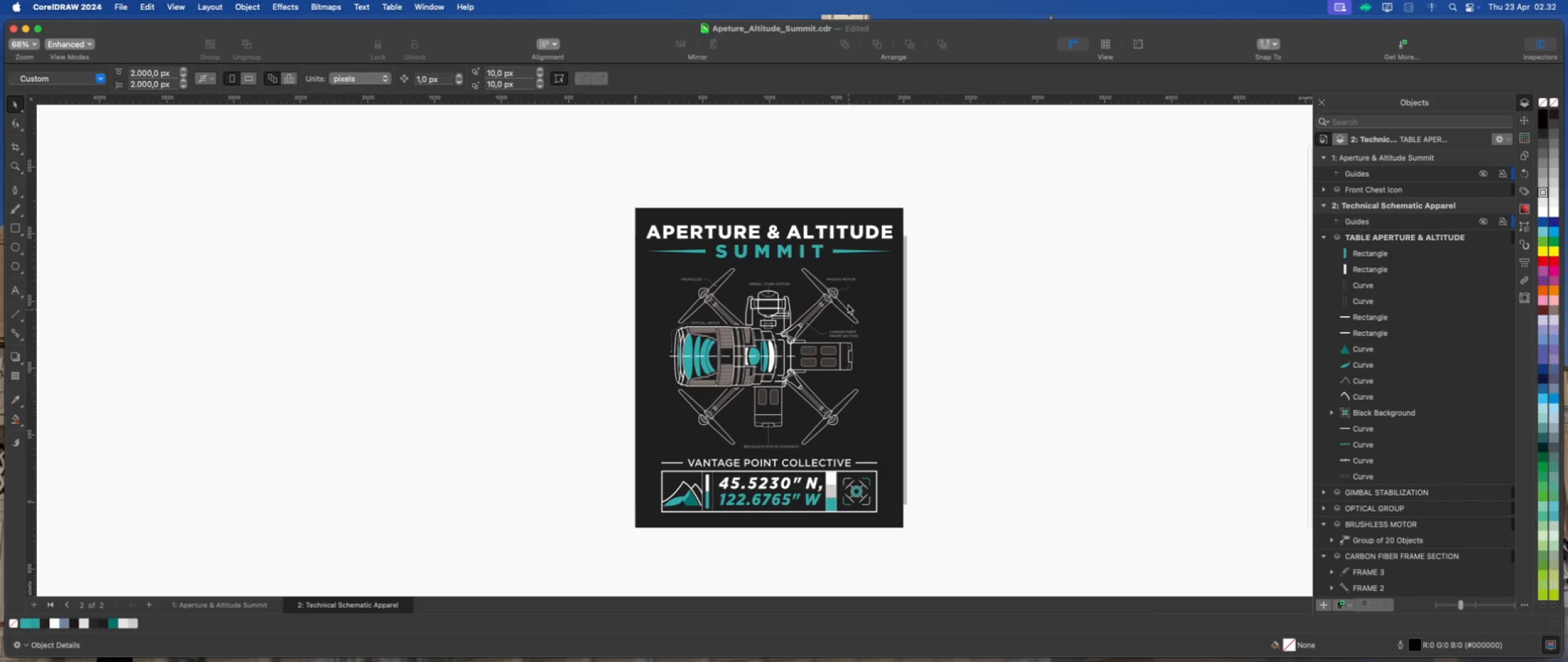 
scroll: coordinate [799, 232], scroll_direction: up, amount: 2.0
 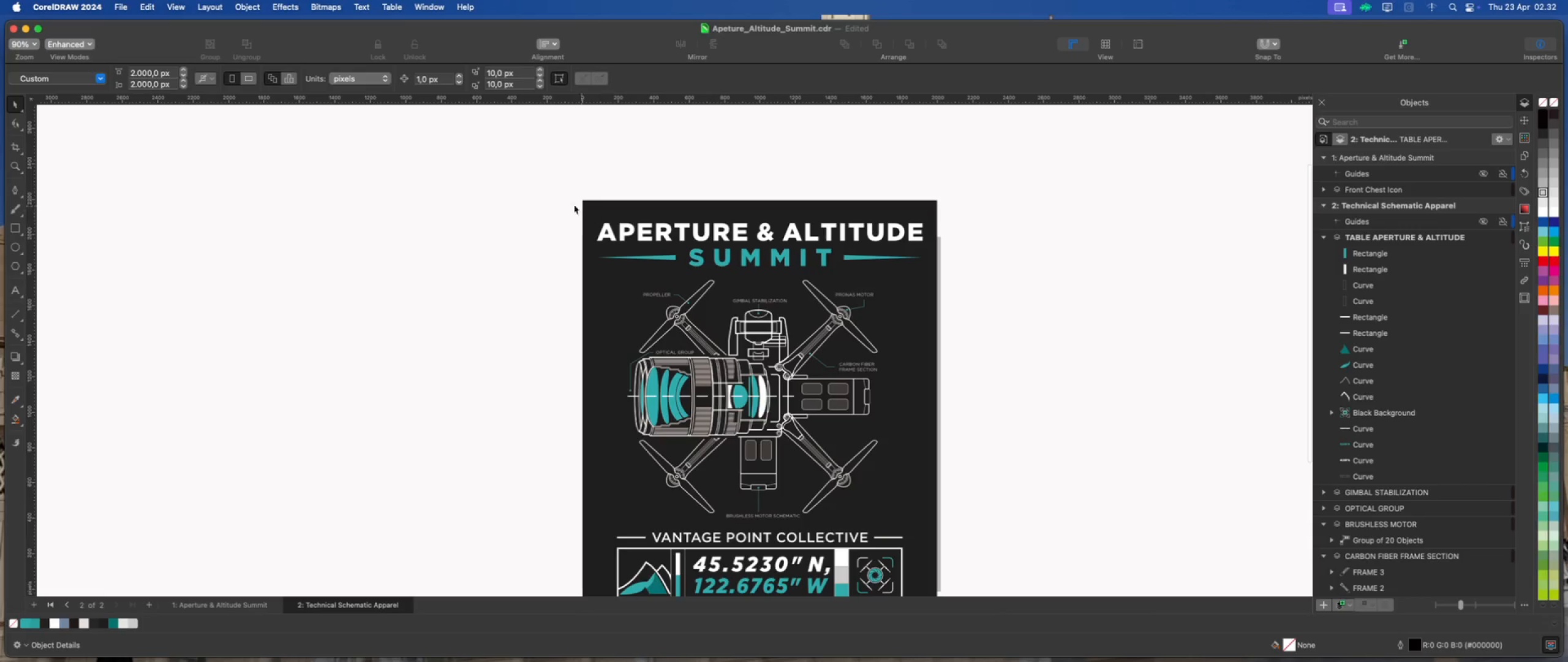 
left_click_drag(start_coordinate=[526, 179], to_coordinate=[988, 278])
 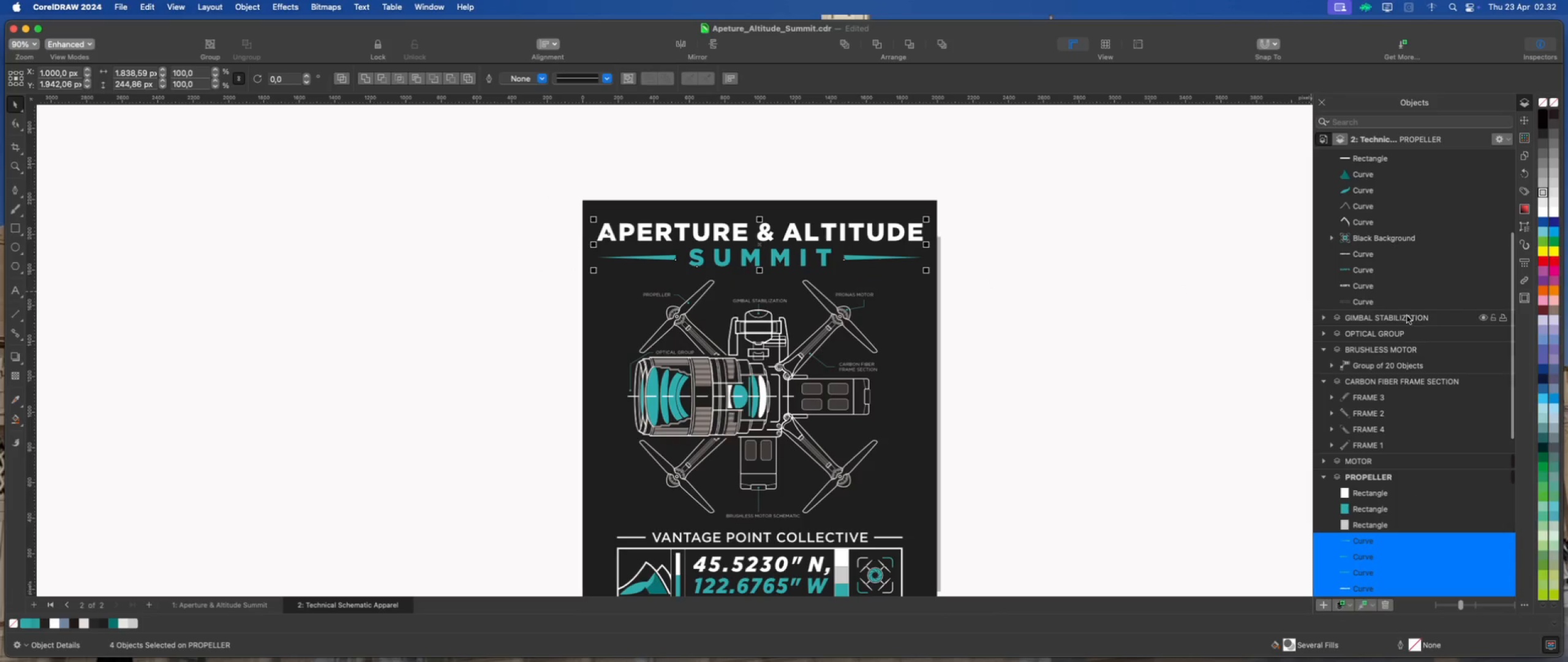 
scroll: coordinate [1403, 391], scroll_direction: down, amount: 1.0
 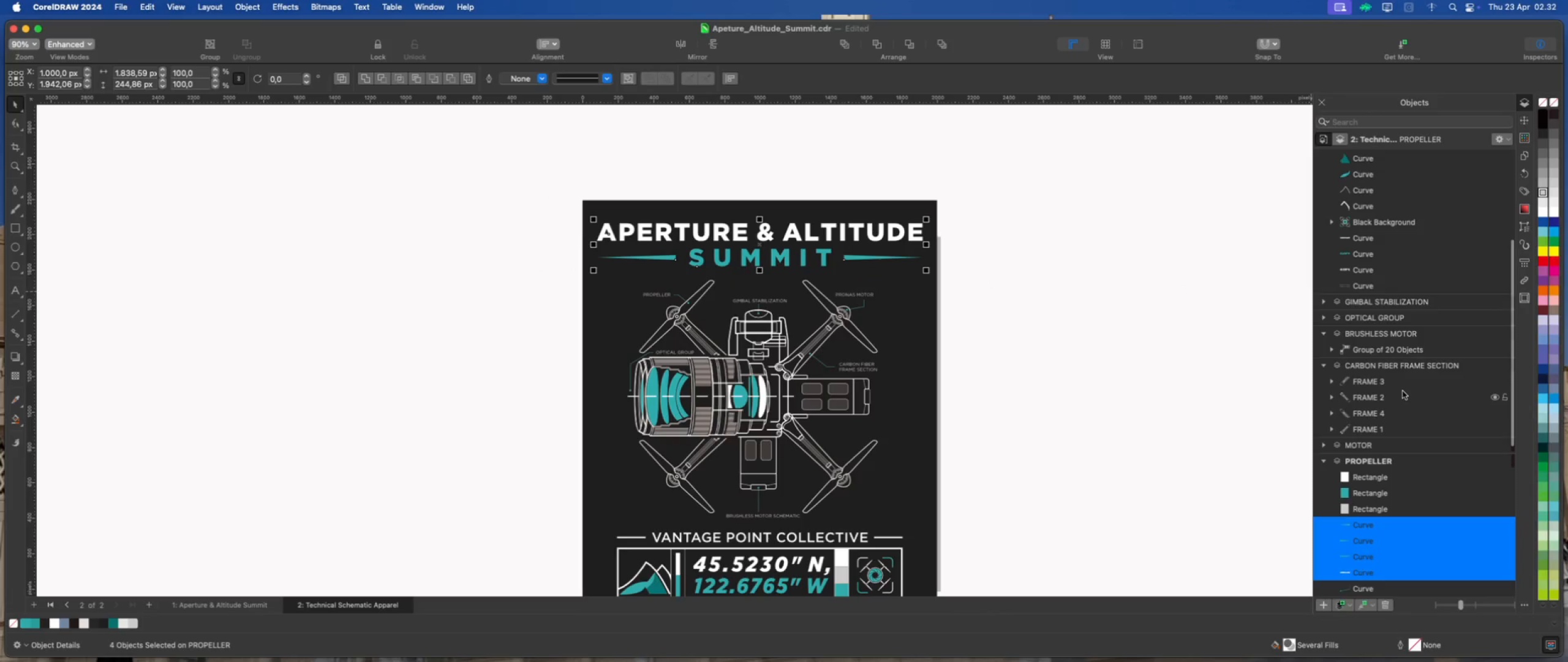 
scroll: coordinate [1395, 376], scroll_direction: up, amount: 10.0
 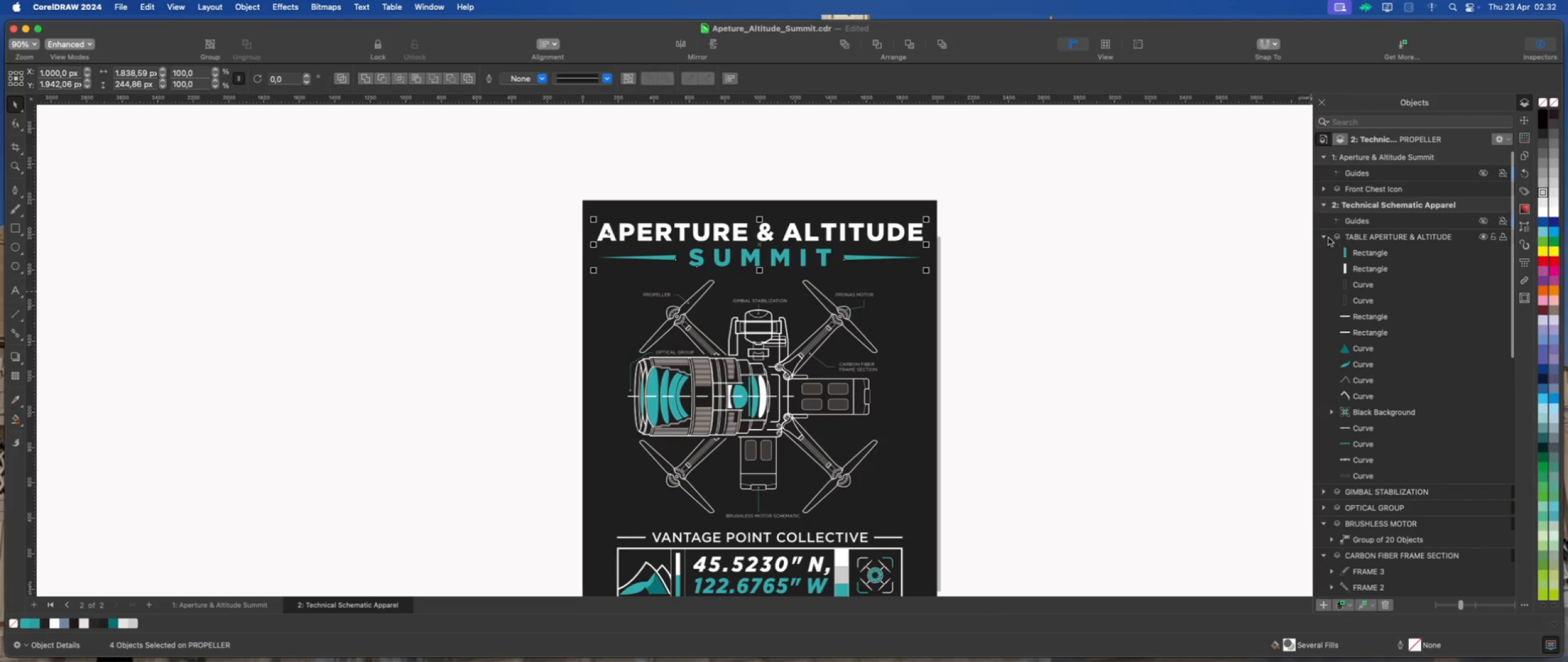 
left_click([1325, 237])
 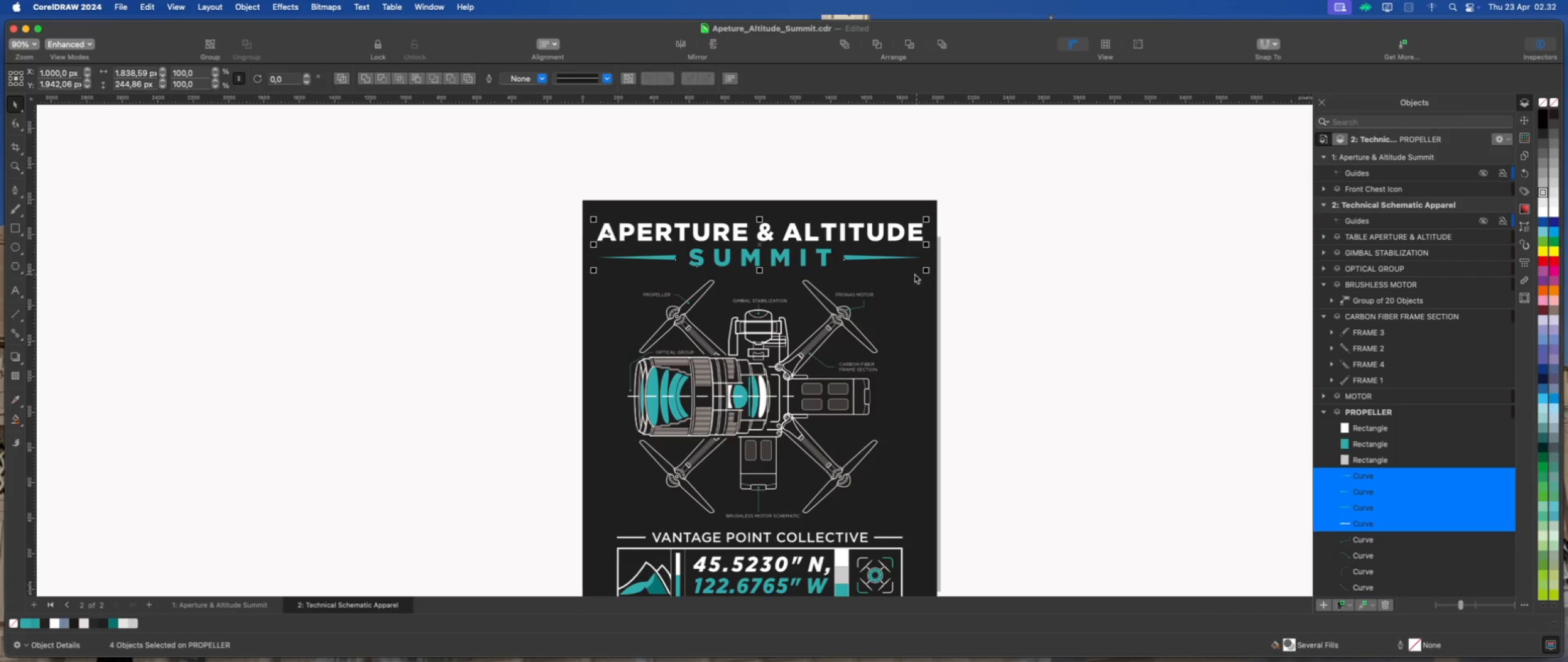 
key(Meta+G)
 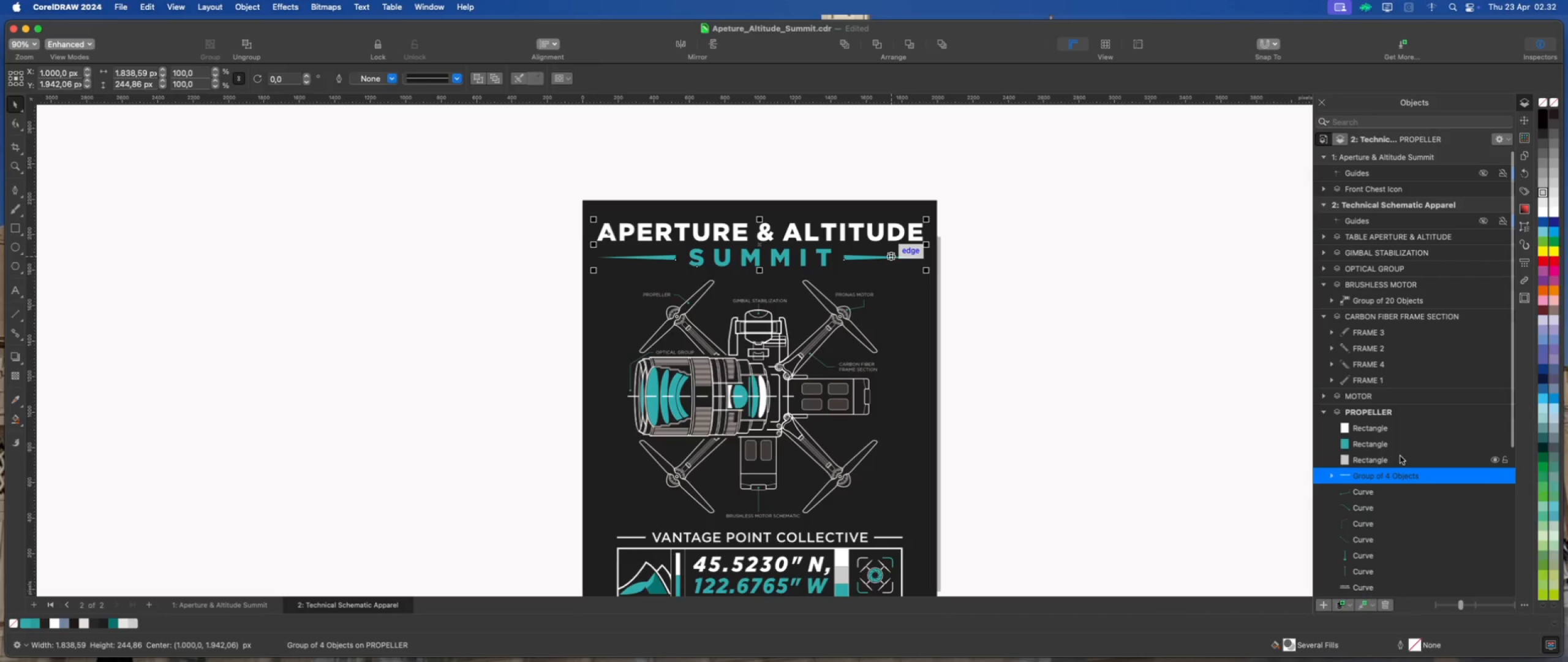 
scroll: coordinate [1400, 339], scroll_direction: up, amount: 9.0
 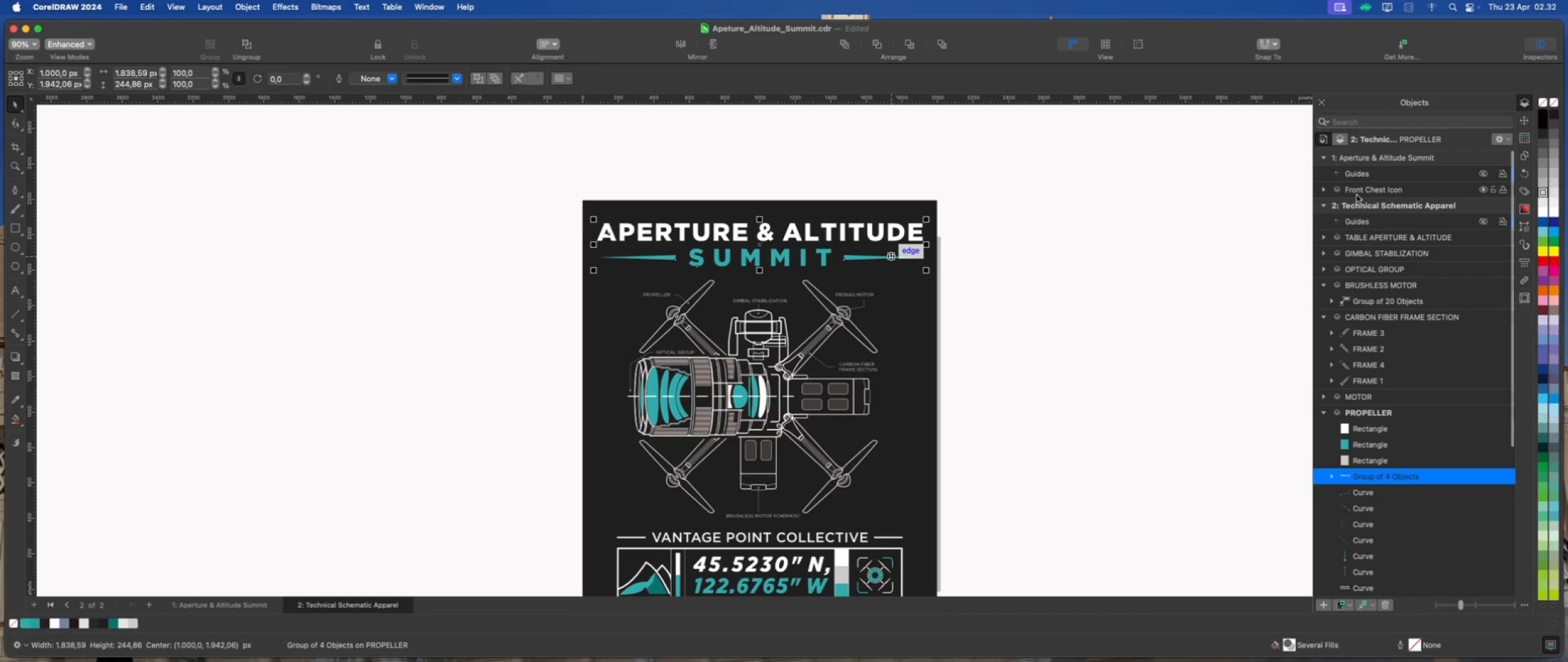 
left_click([1360, 202])
 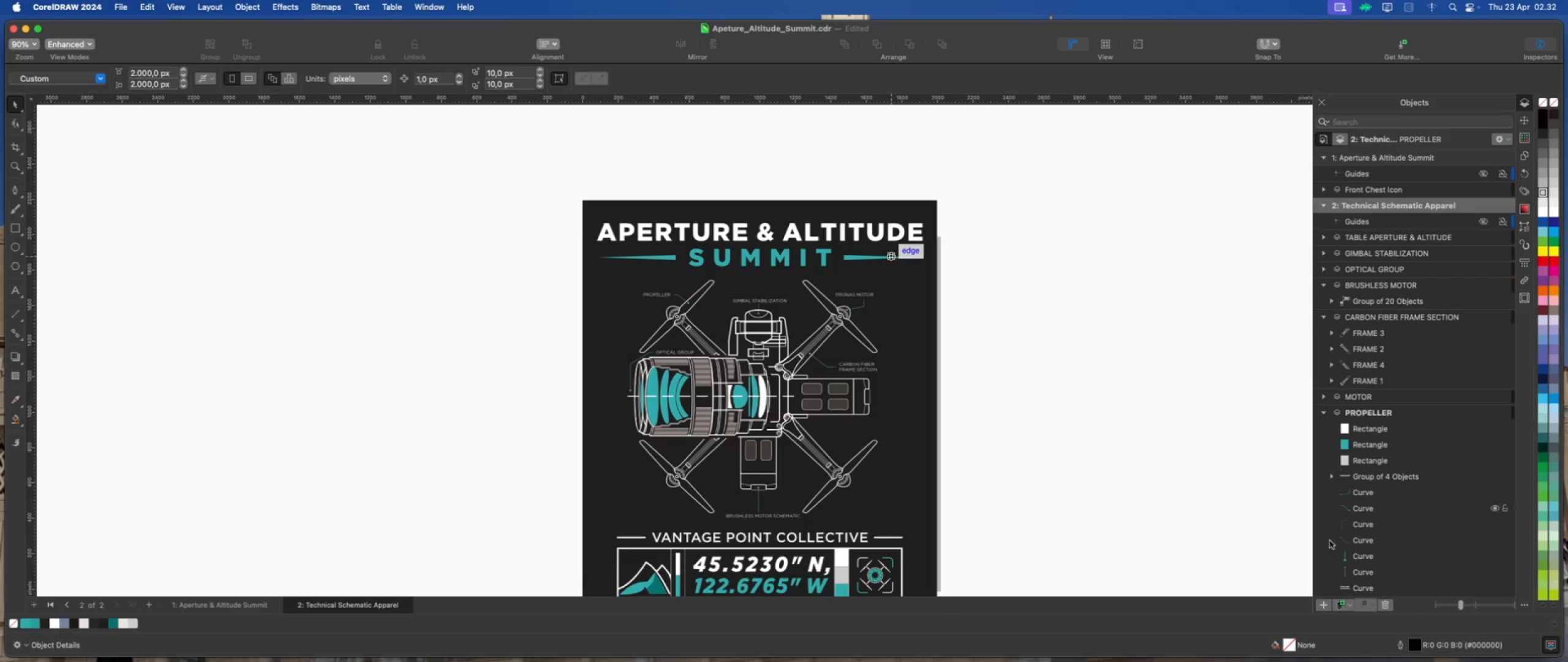 
left_click([1324, 605])
 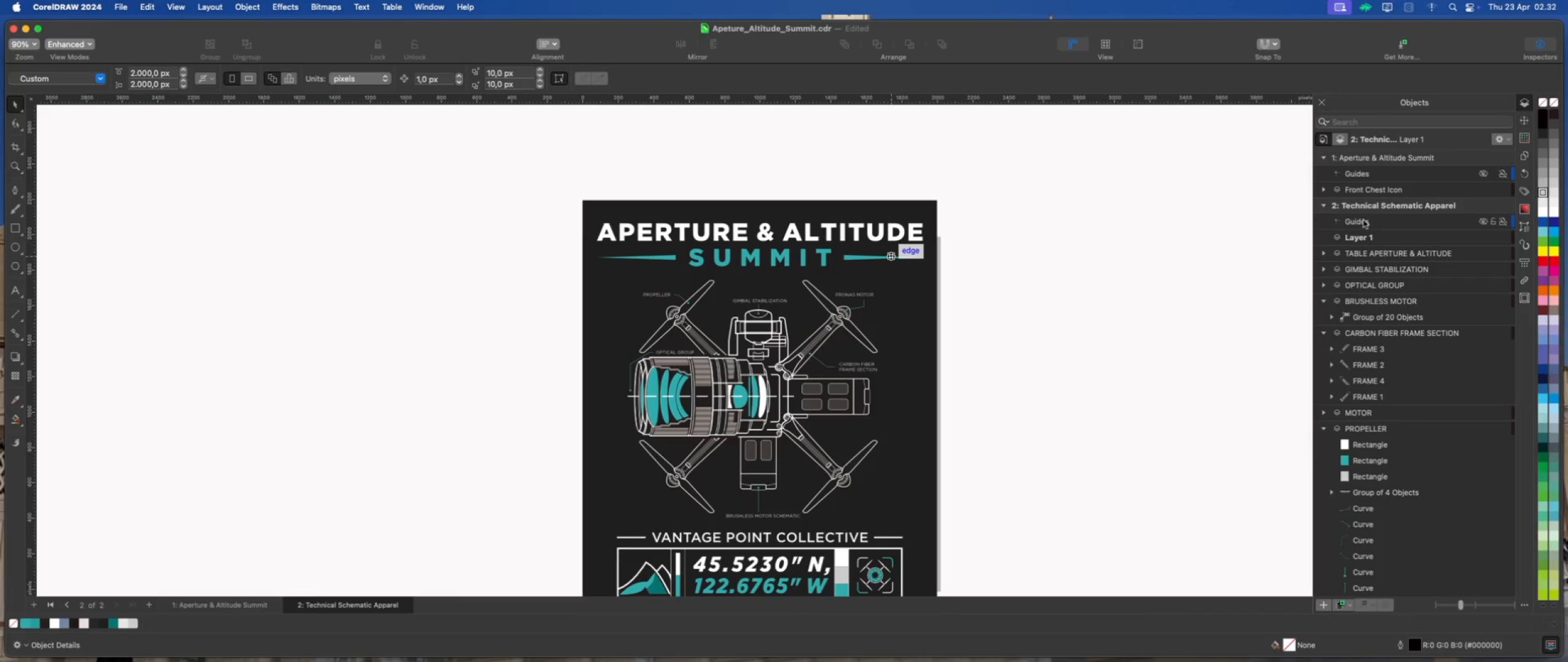 
double_click([1368, 238])
 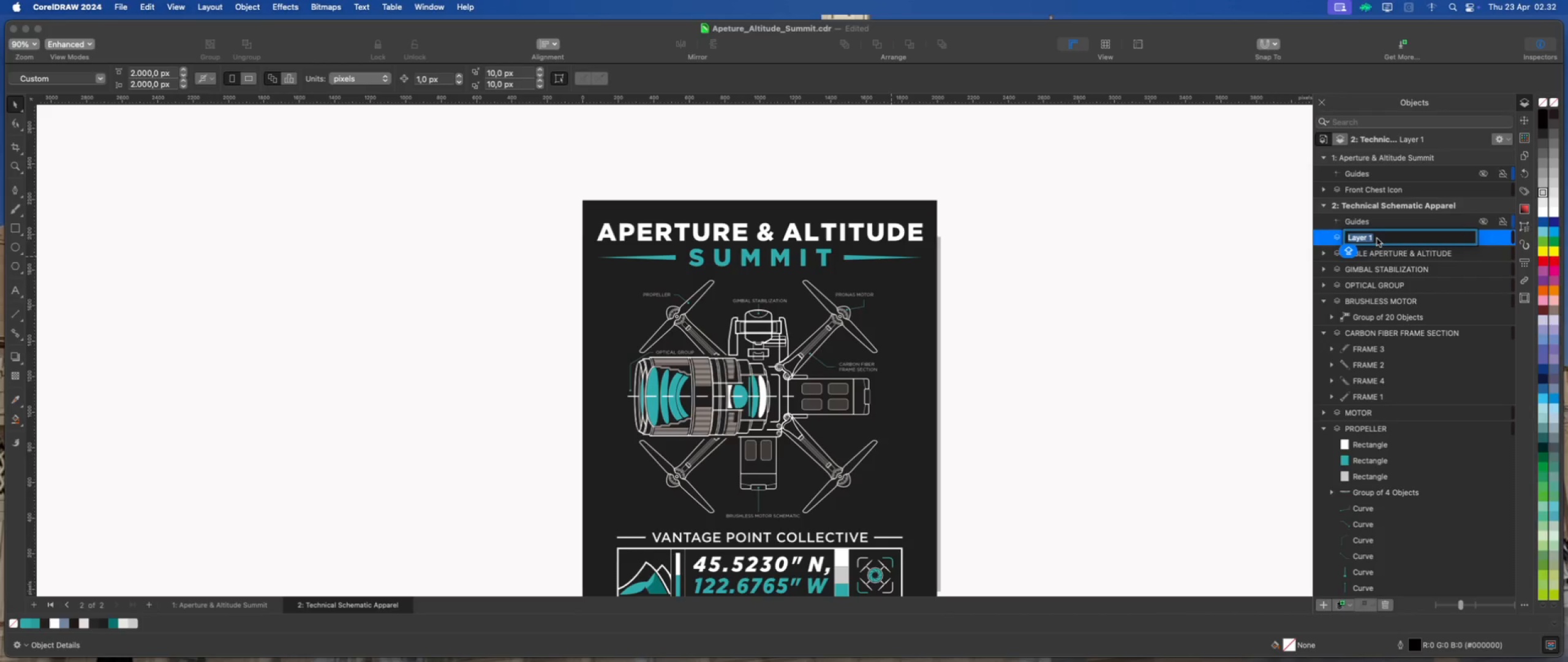 
type(TITLE)
 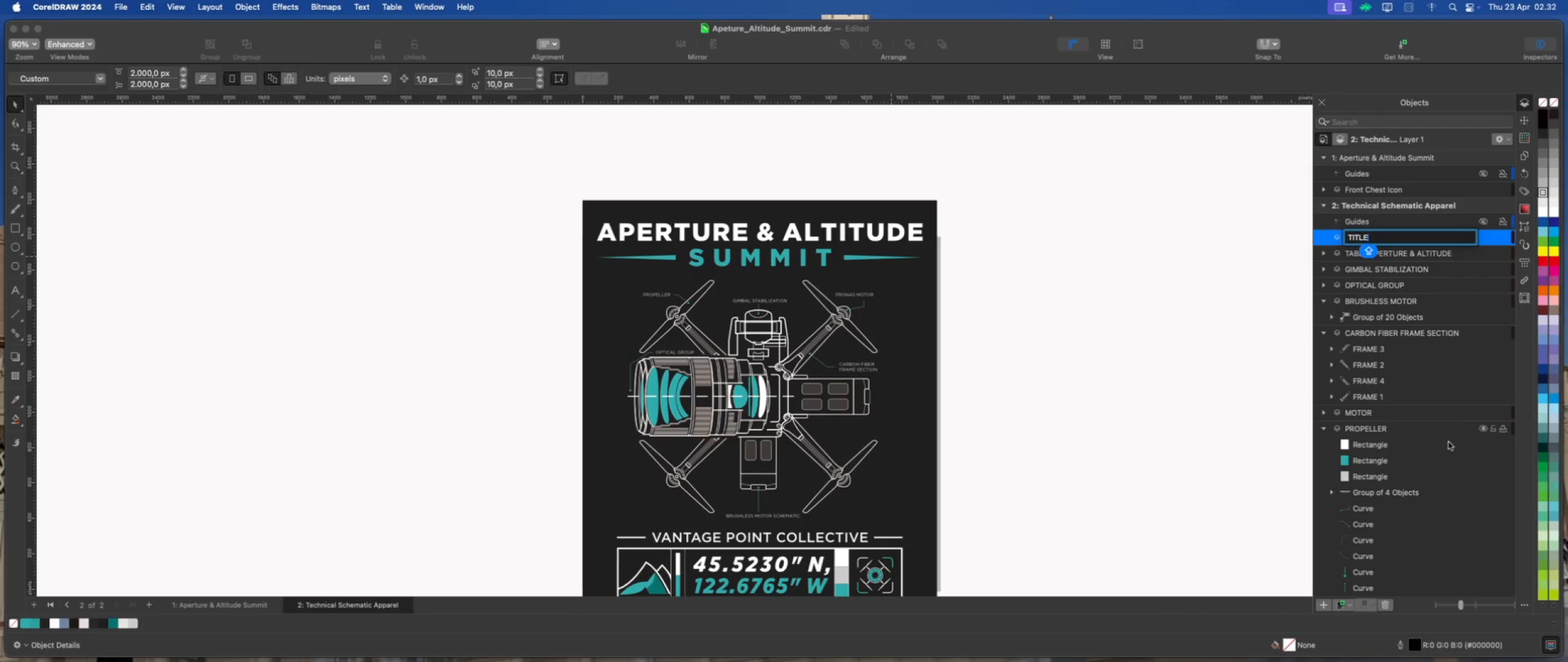 
left_click([1396, 494])
 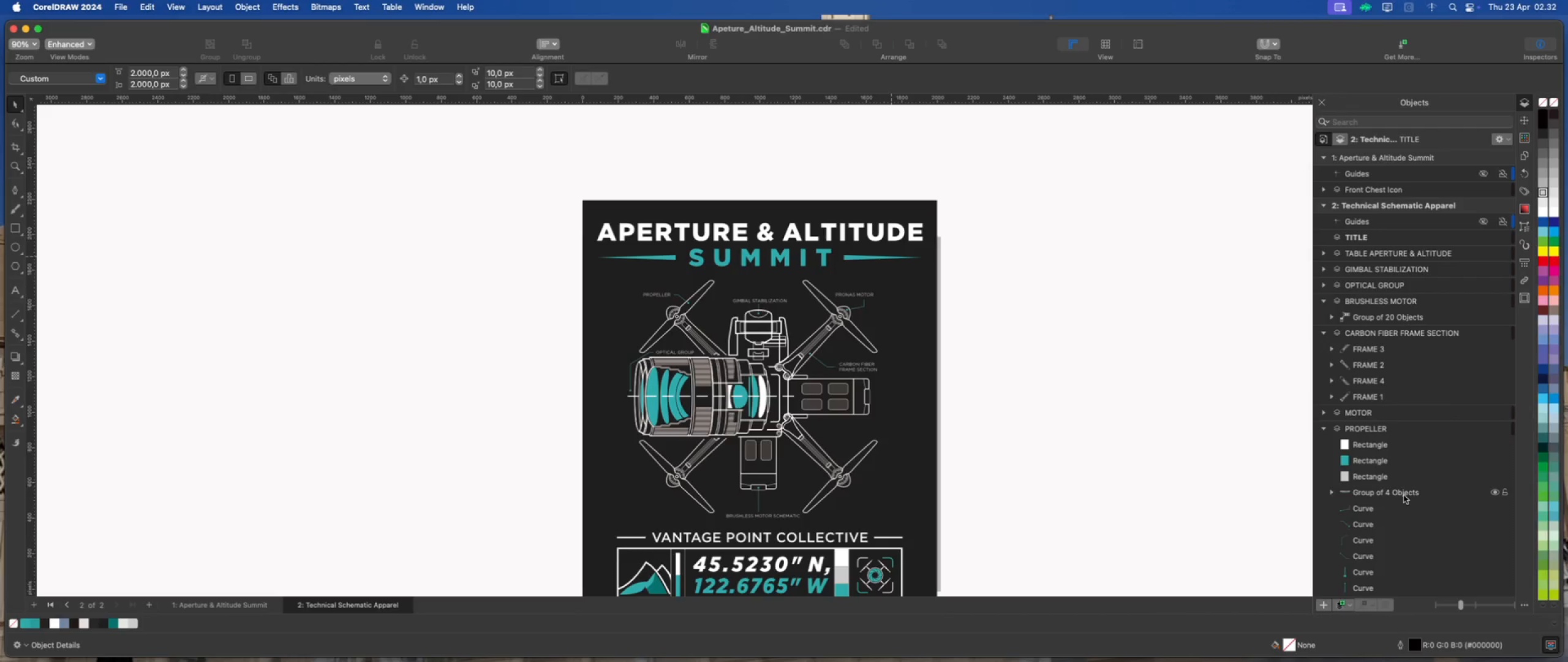 
left_click([1404, 495])
 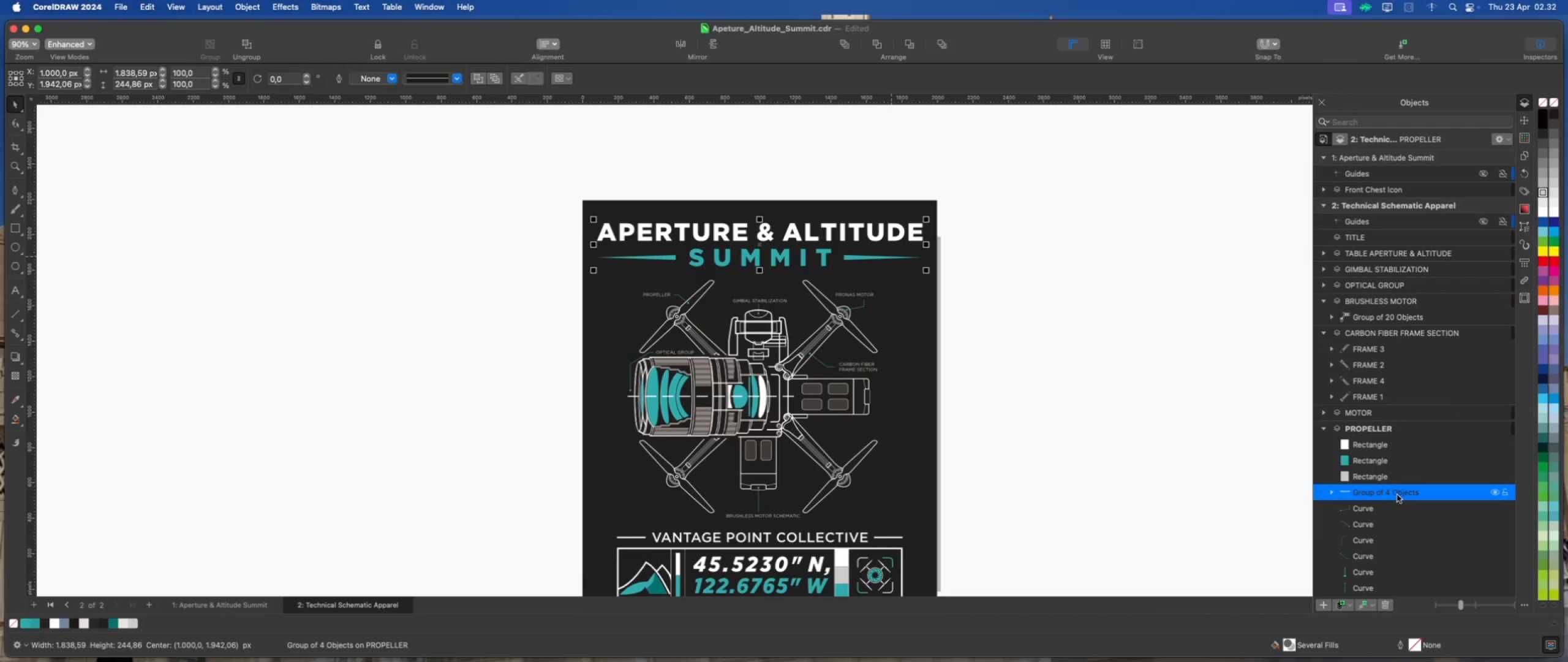 
left_click_drag(start_coordinate=[1398, 494], to_coordinate=[1400, 235])
 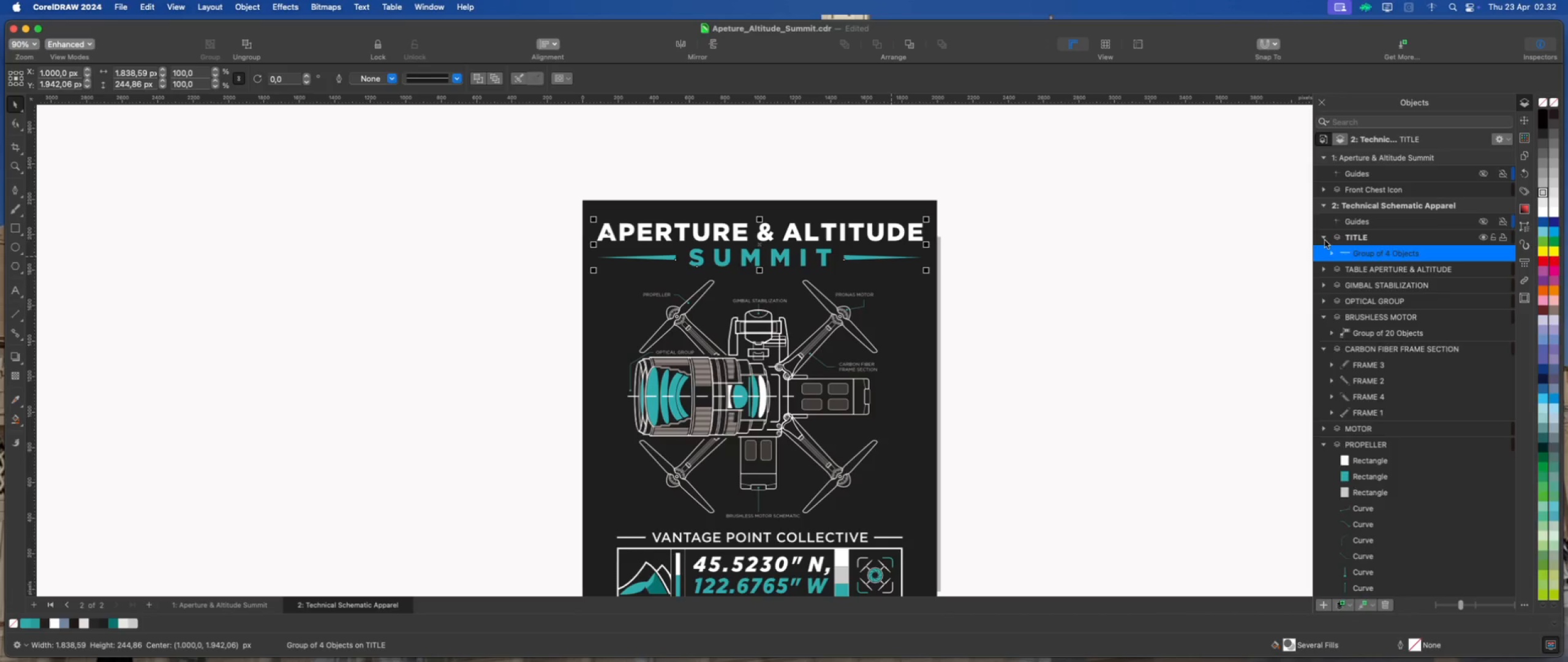 
double_click([1120, 307])
 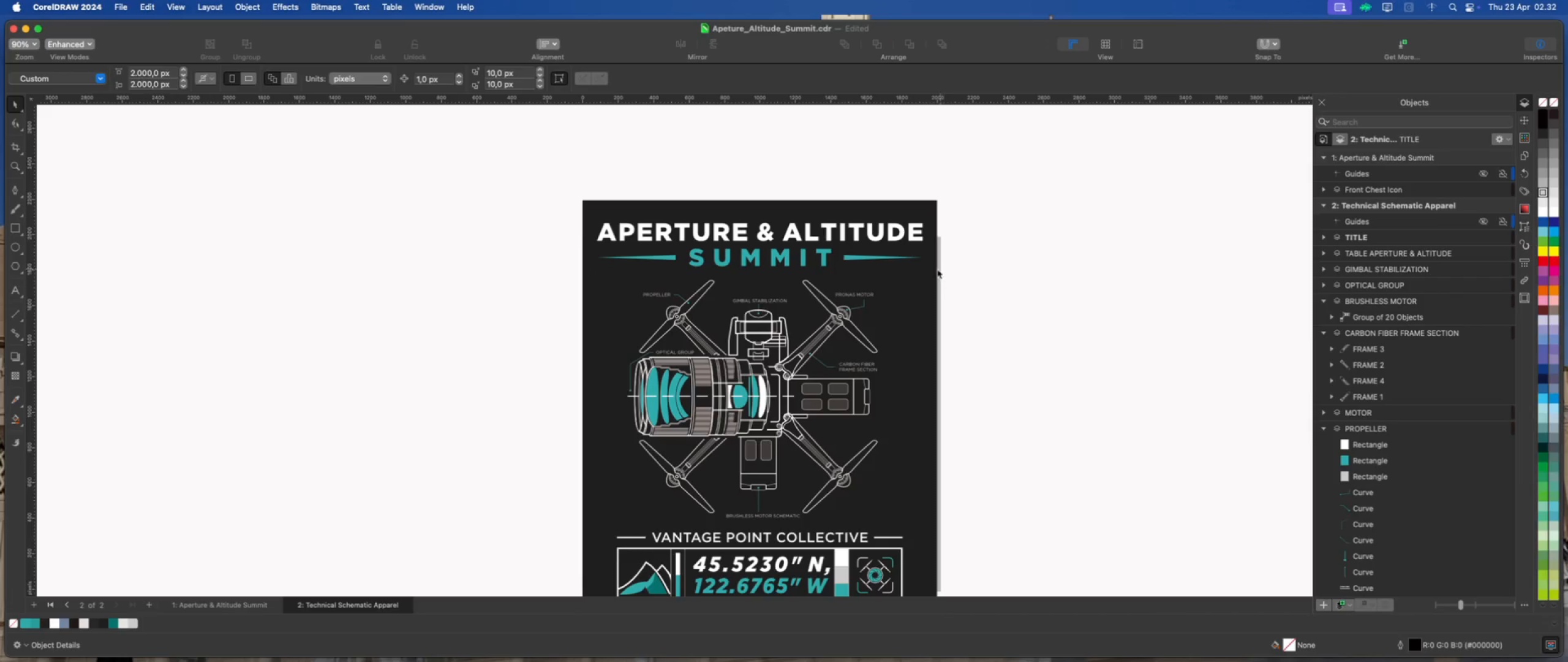 
scroll: coordinate [811, 233], scroll_direction: down, amount: 2.0
 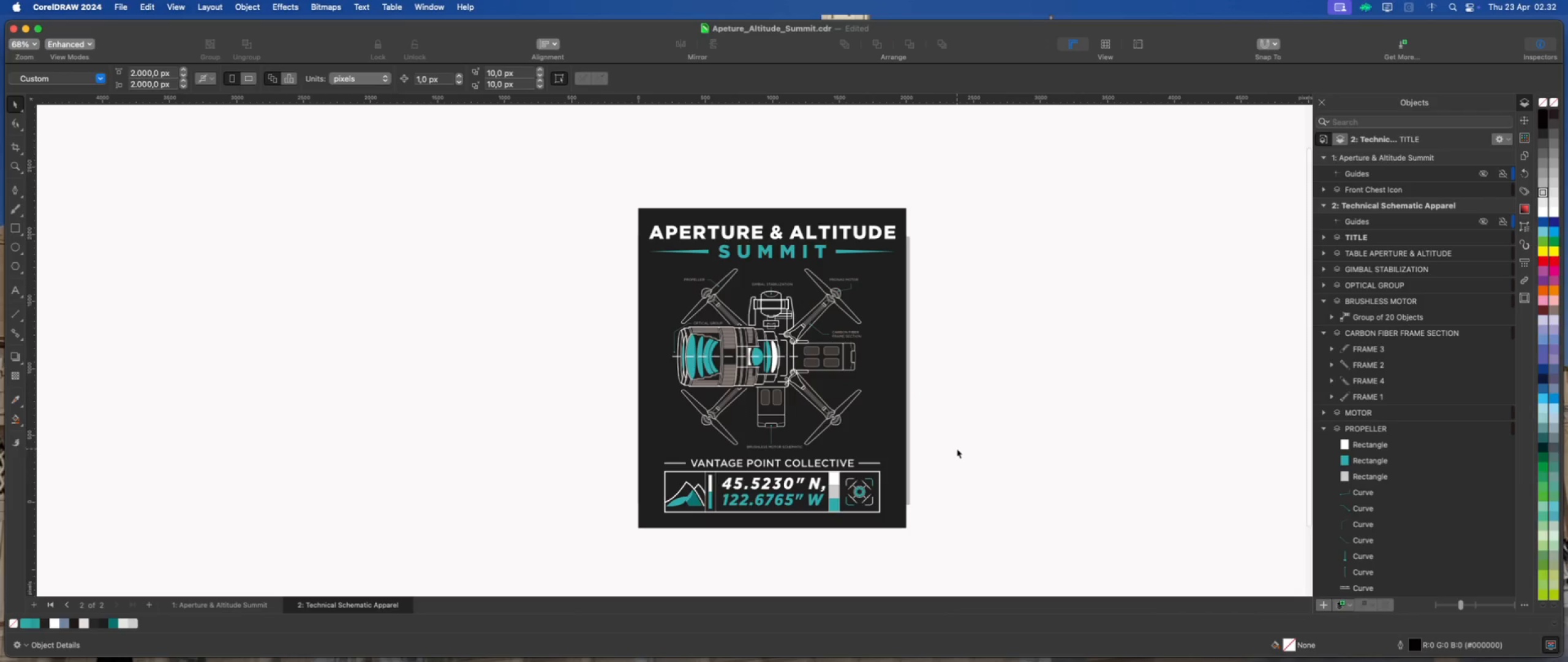 
left_click([956, 449])
 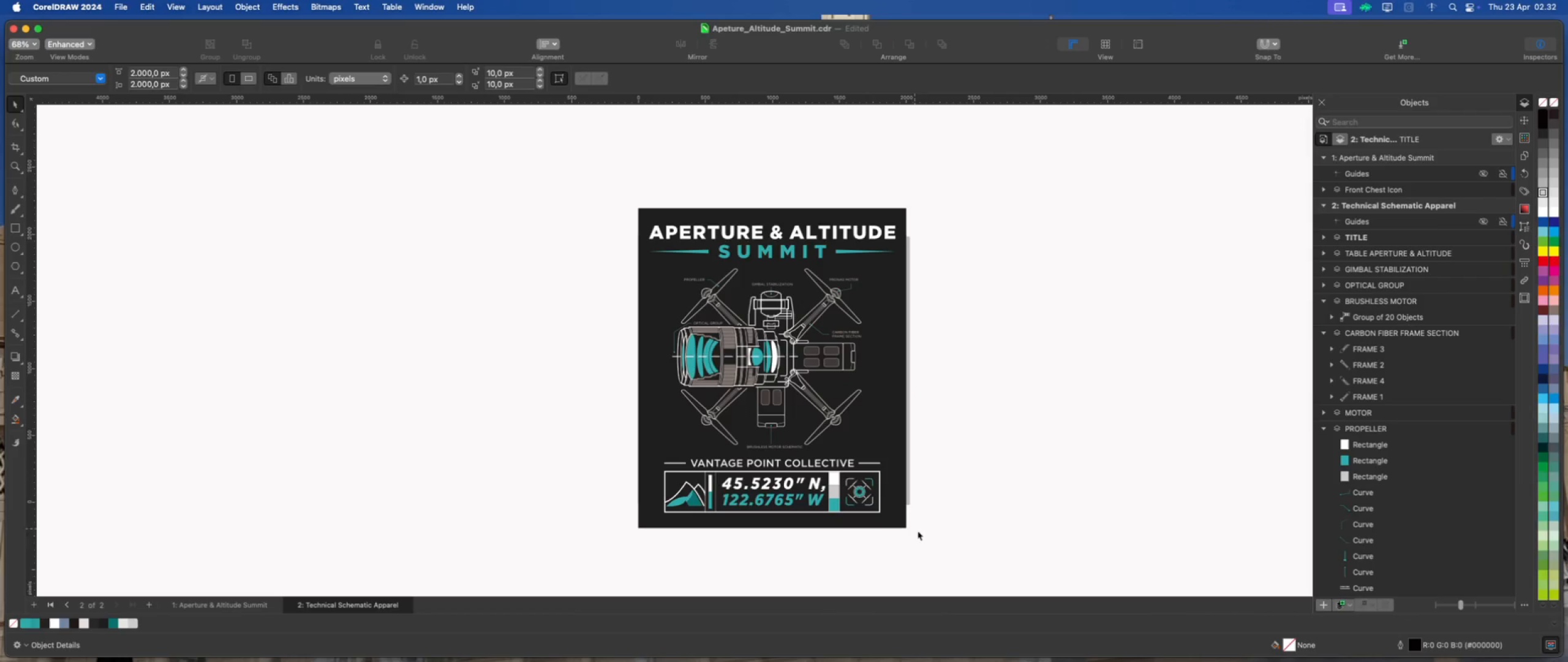 
left_click_drag(start_coordinate=[918, 546], to_coordinate=[657, 457])
 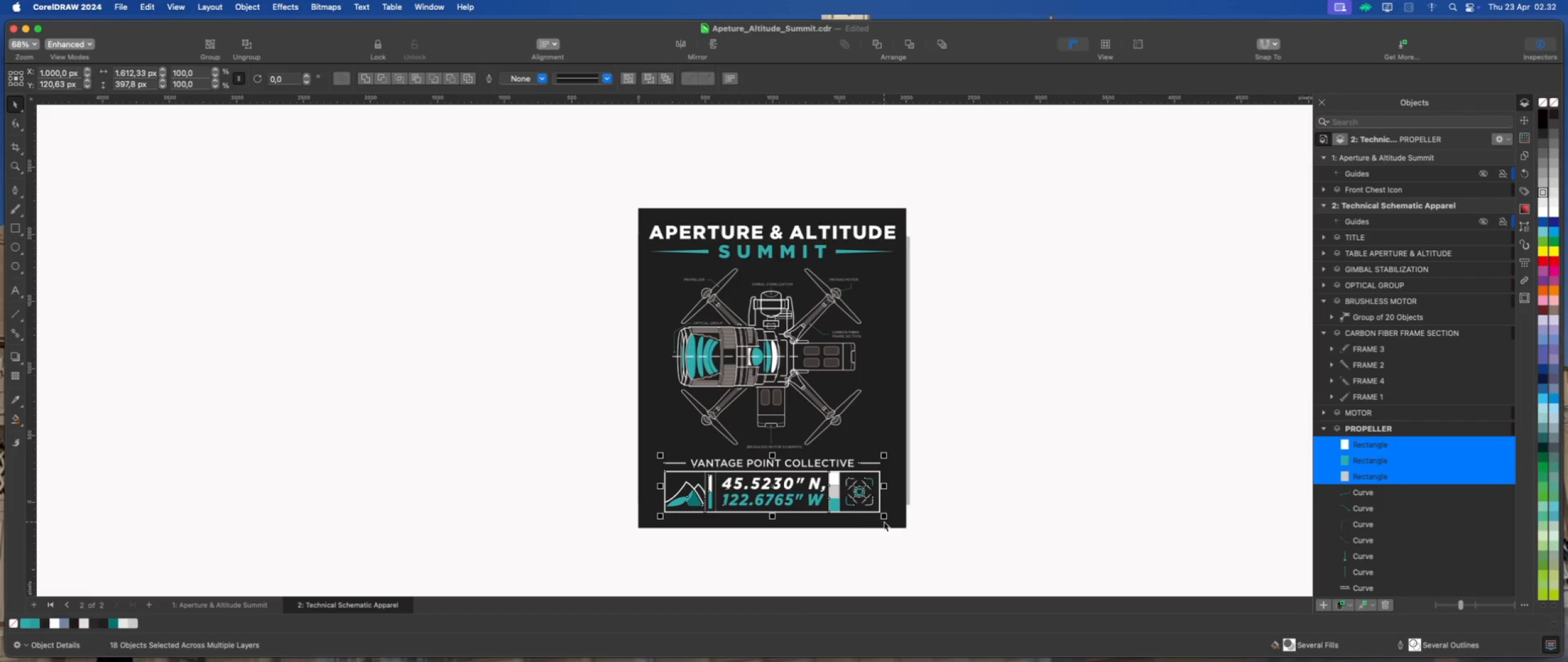 
left_click_drag(start_coordinate=[884, 518], to_coordinate=[878, 513])
 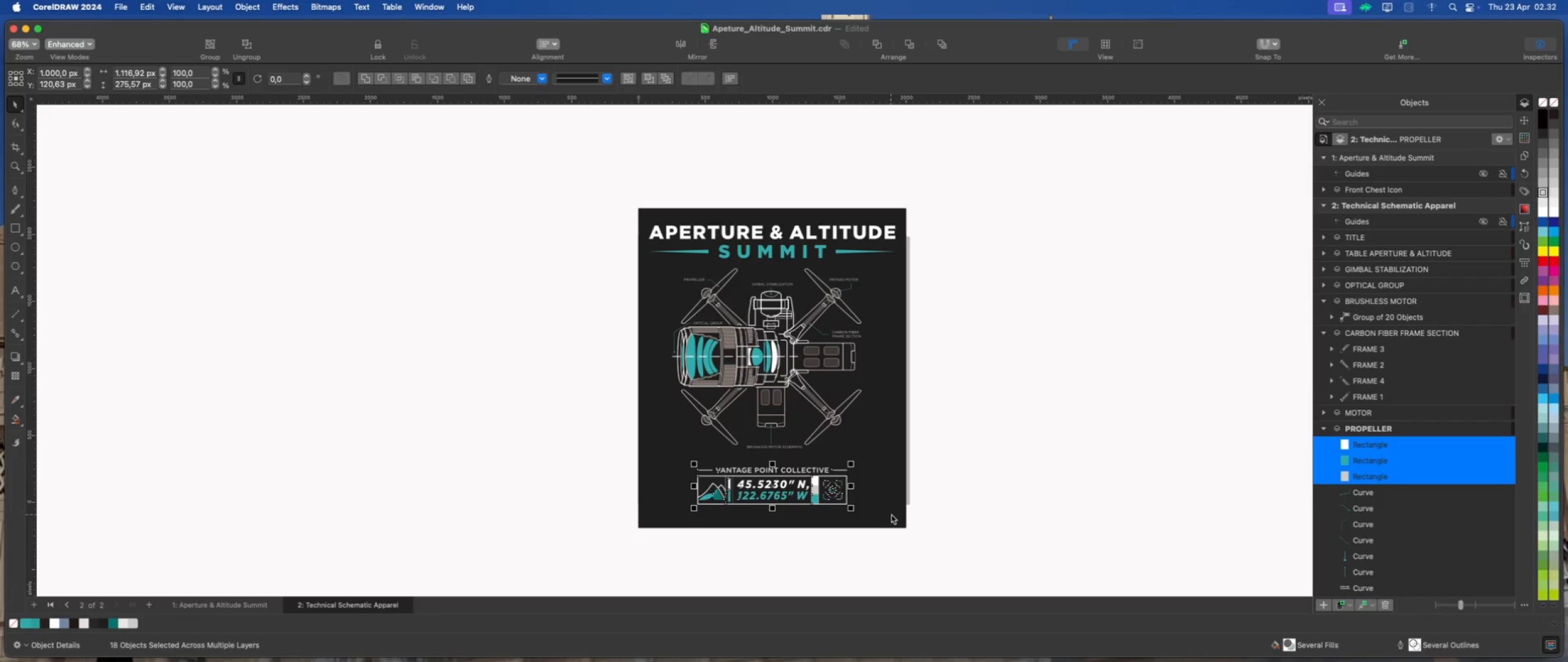 
hold_key(key=ShiftLeft, duration=2.38)
 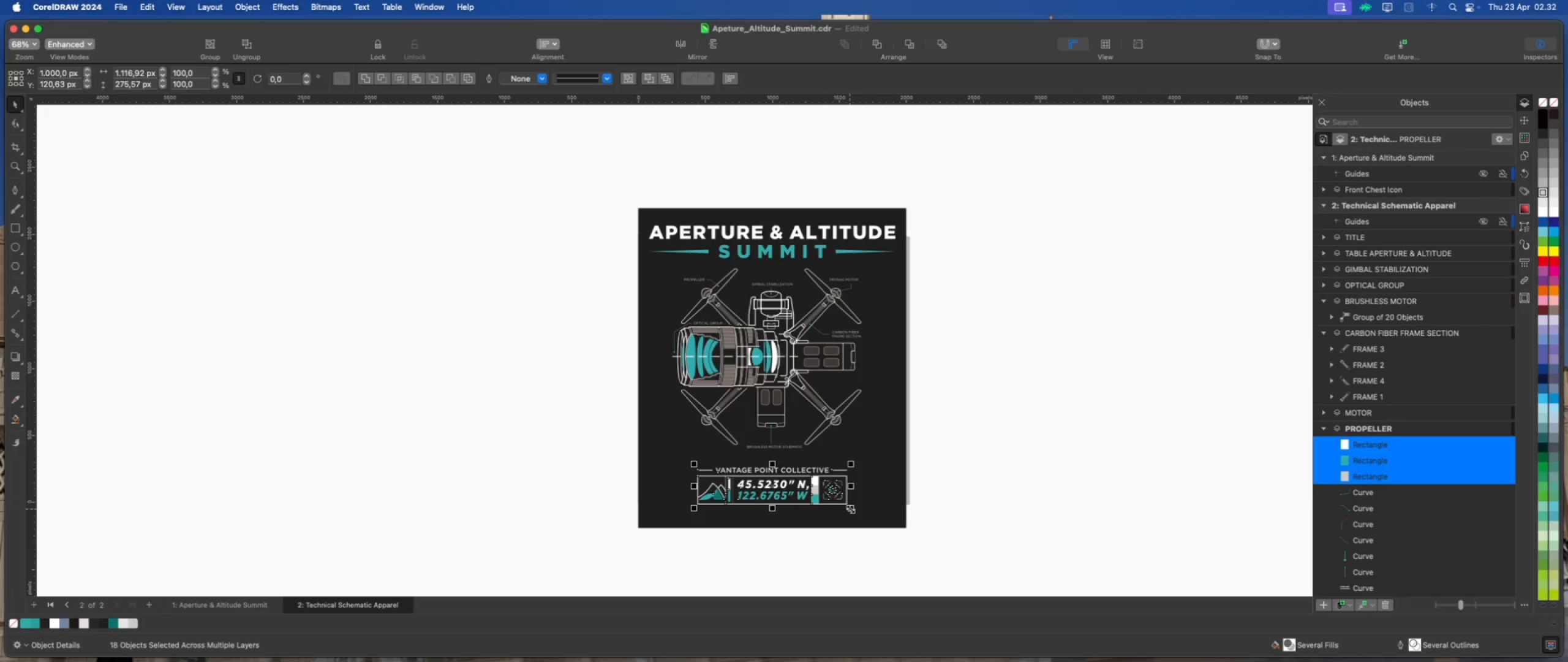 
left_click_drag(start_coordinate=[851, 509], to_coordinate=[858, 514])
 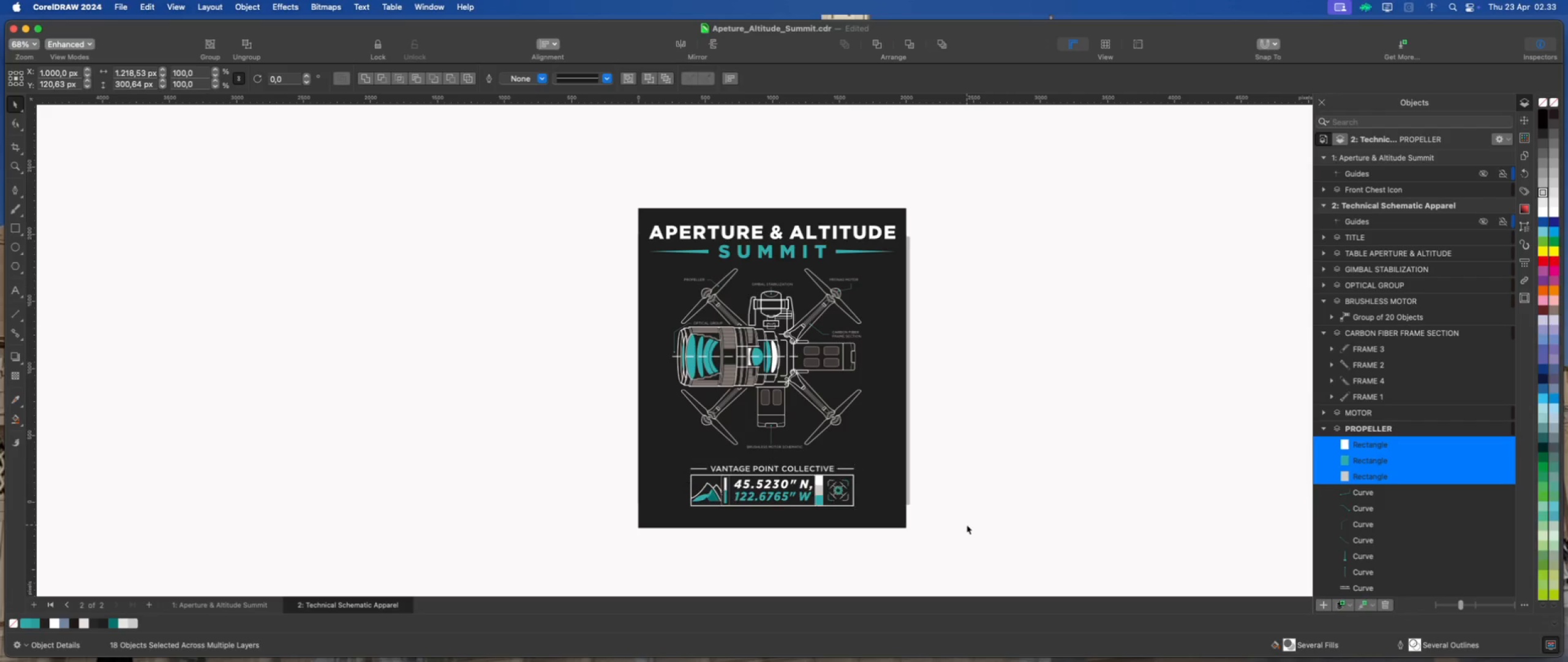 
hold_key(key=ShiftLeft, duration=1.92)
 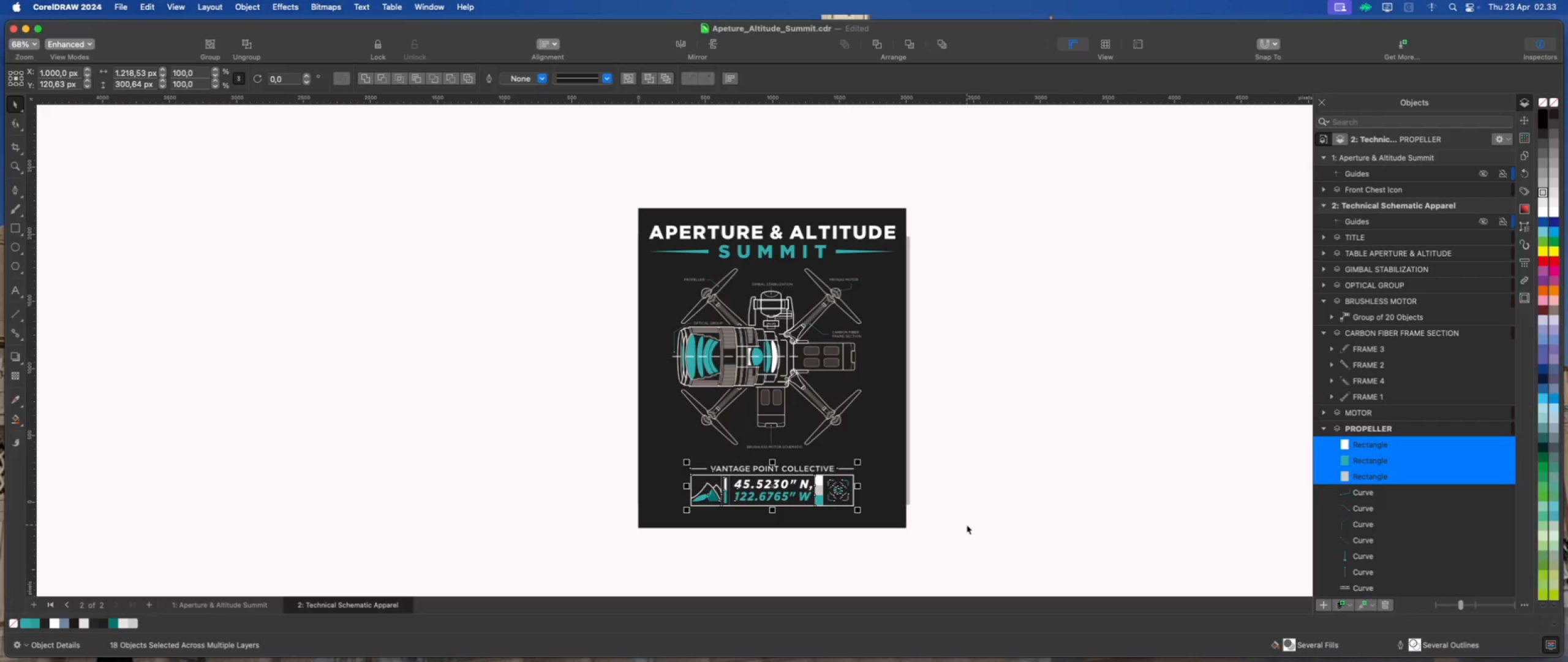 
left_click([967, 525])
 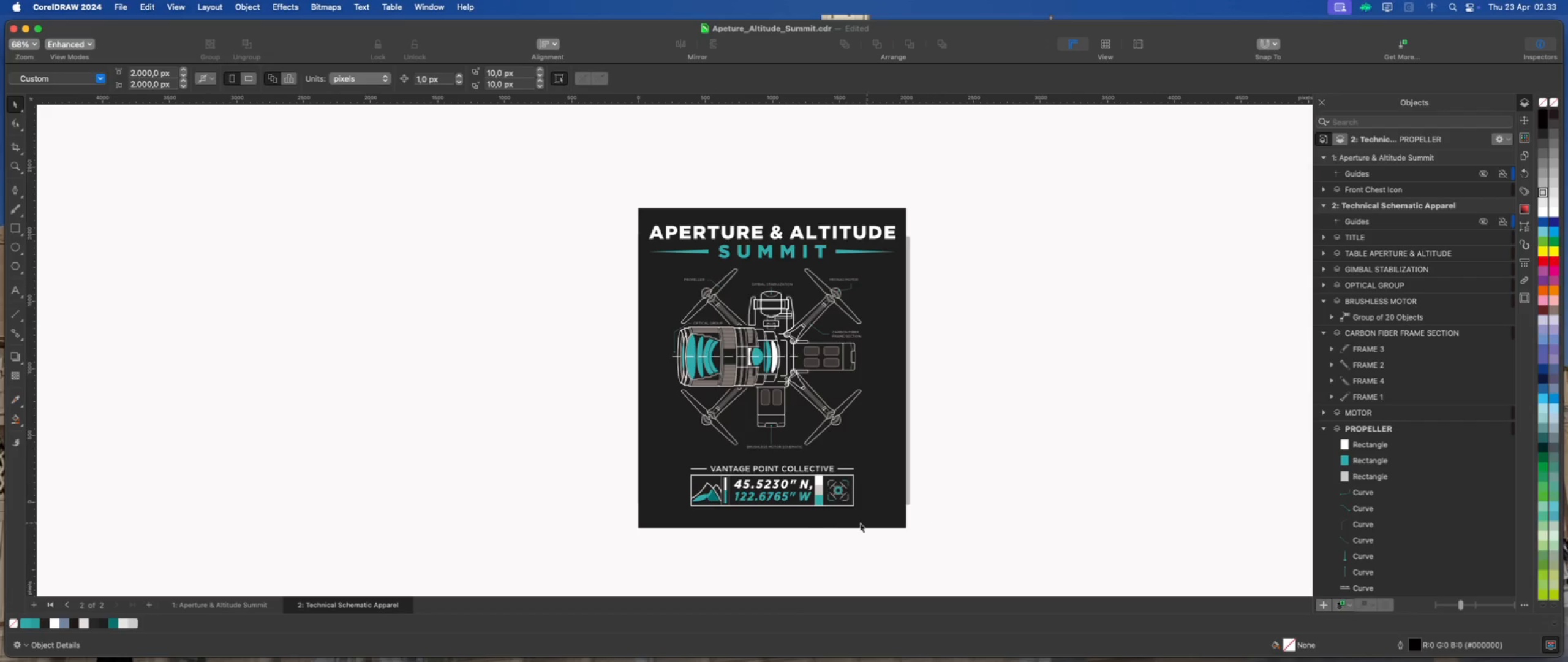 
scroll: coordinate [714, 496], scroll_direction: up, amount: 2.0
 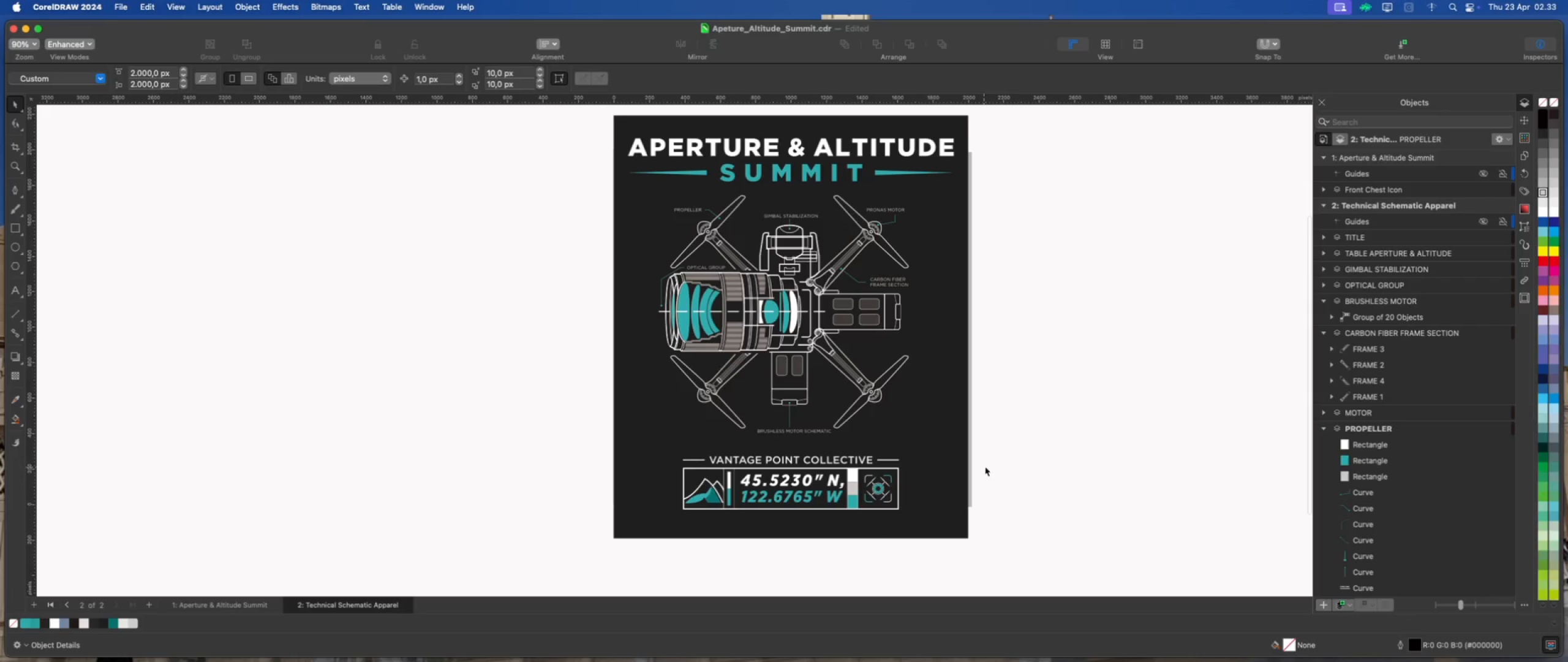 
left_click_drag(start_coordinate=[1016, 441], to_coordinate=[656, 513])
 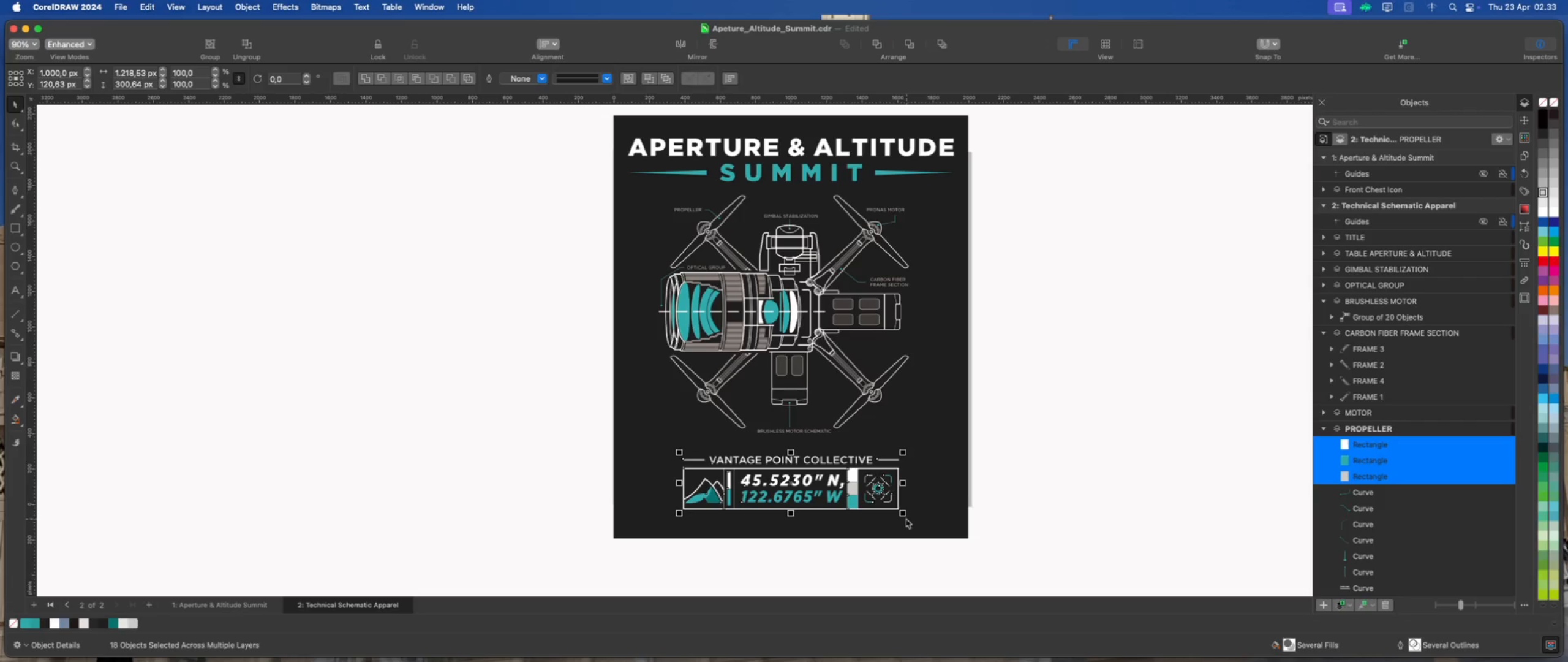 
left_click_drag(start_coordinate=[905, 514], to_coordinate=[913, 519])
 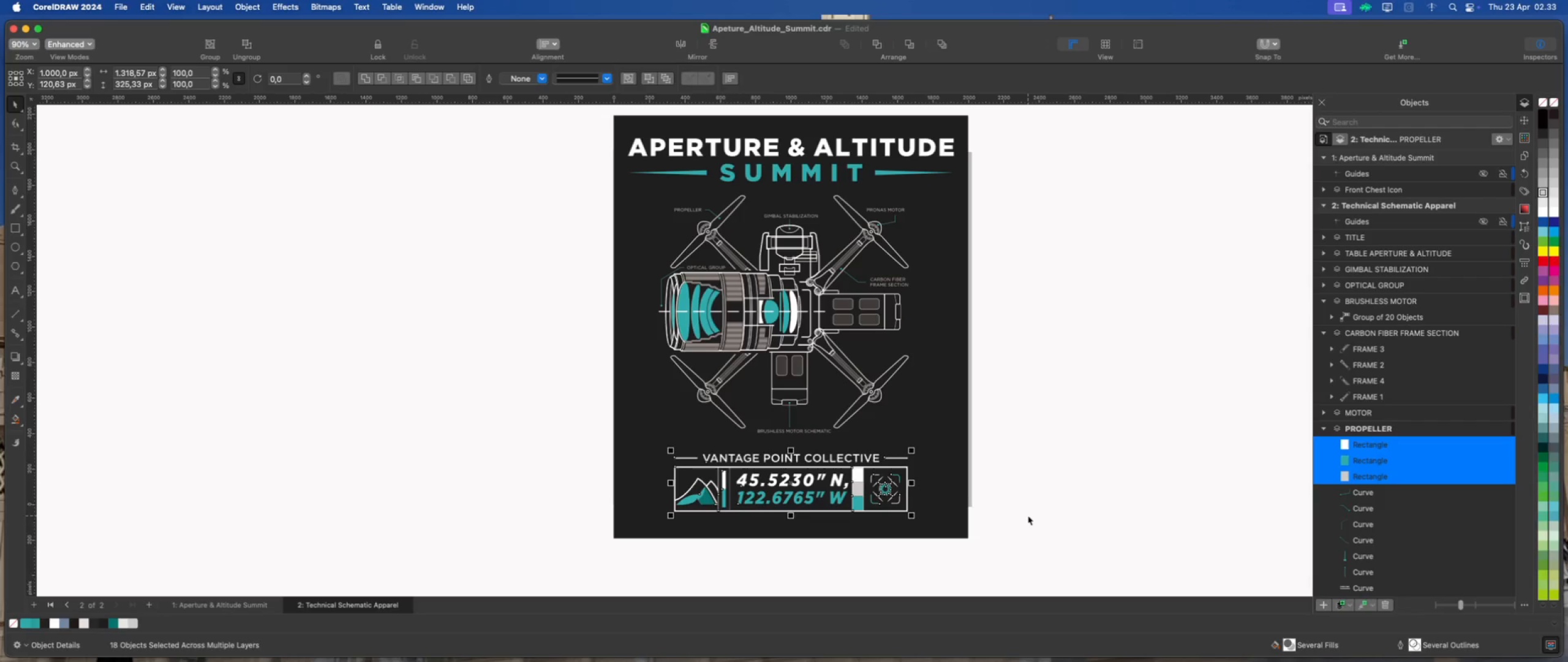 
hold_key(key=ShiftLeft, duration=0.9)
 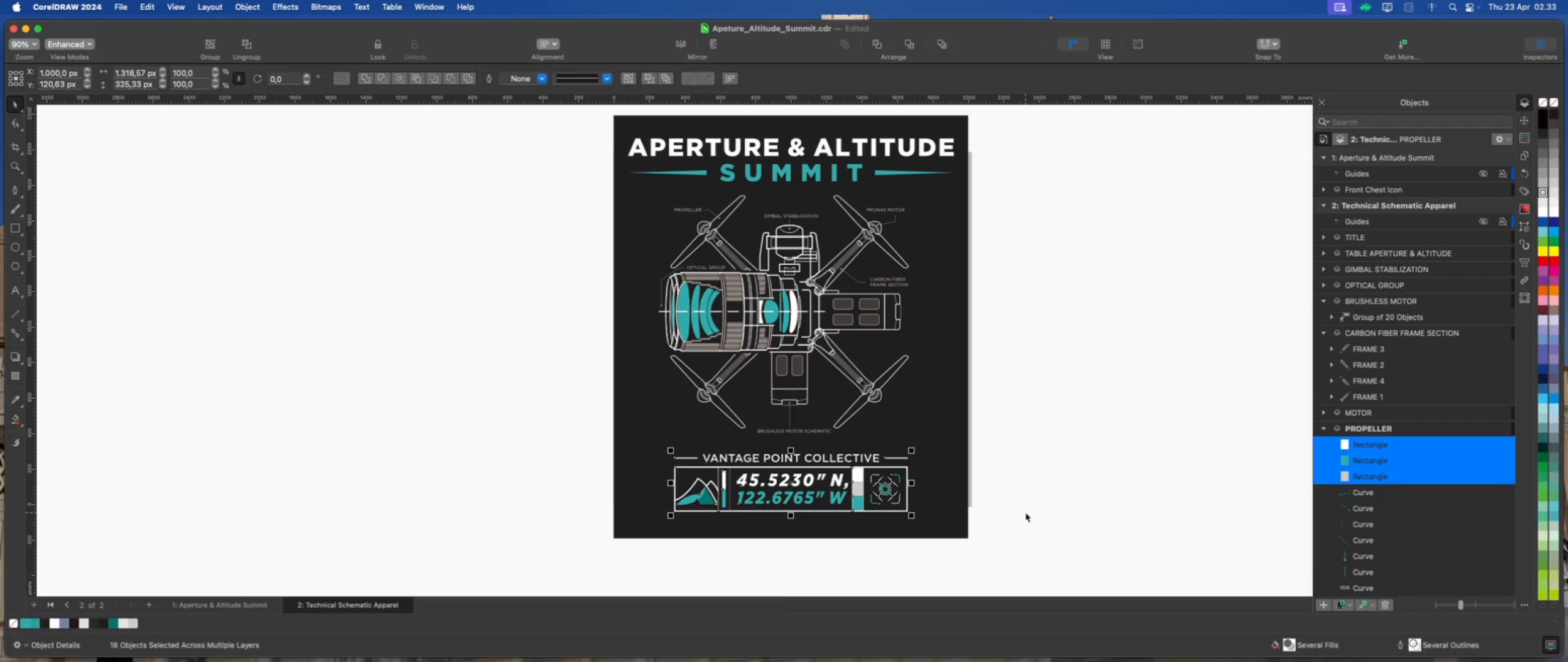 
wait(5.21)
 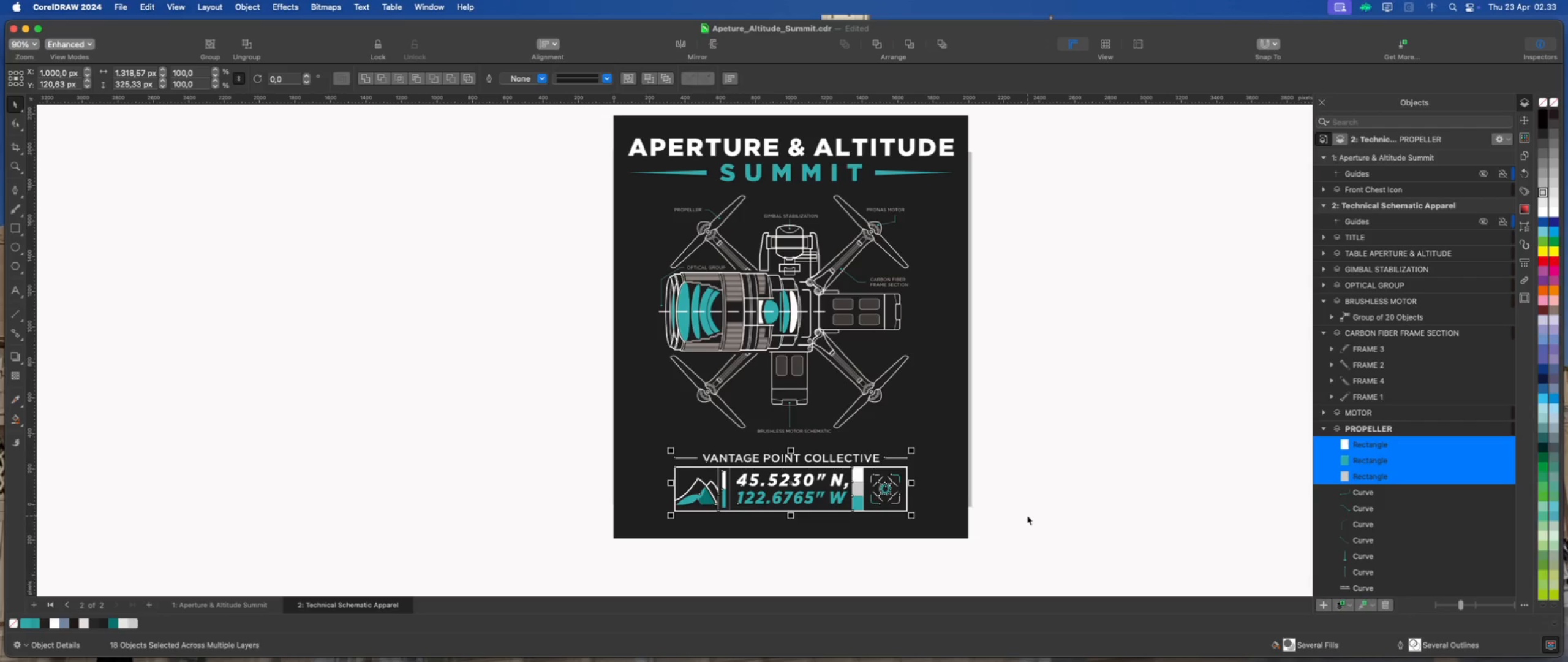 
left_click_drag(start_coordinate=[914, 449], to_coordinate=[914, 353])
 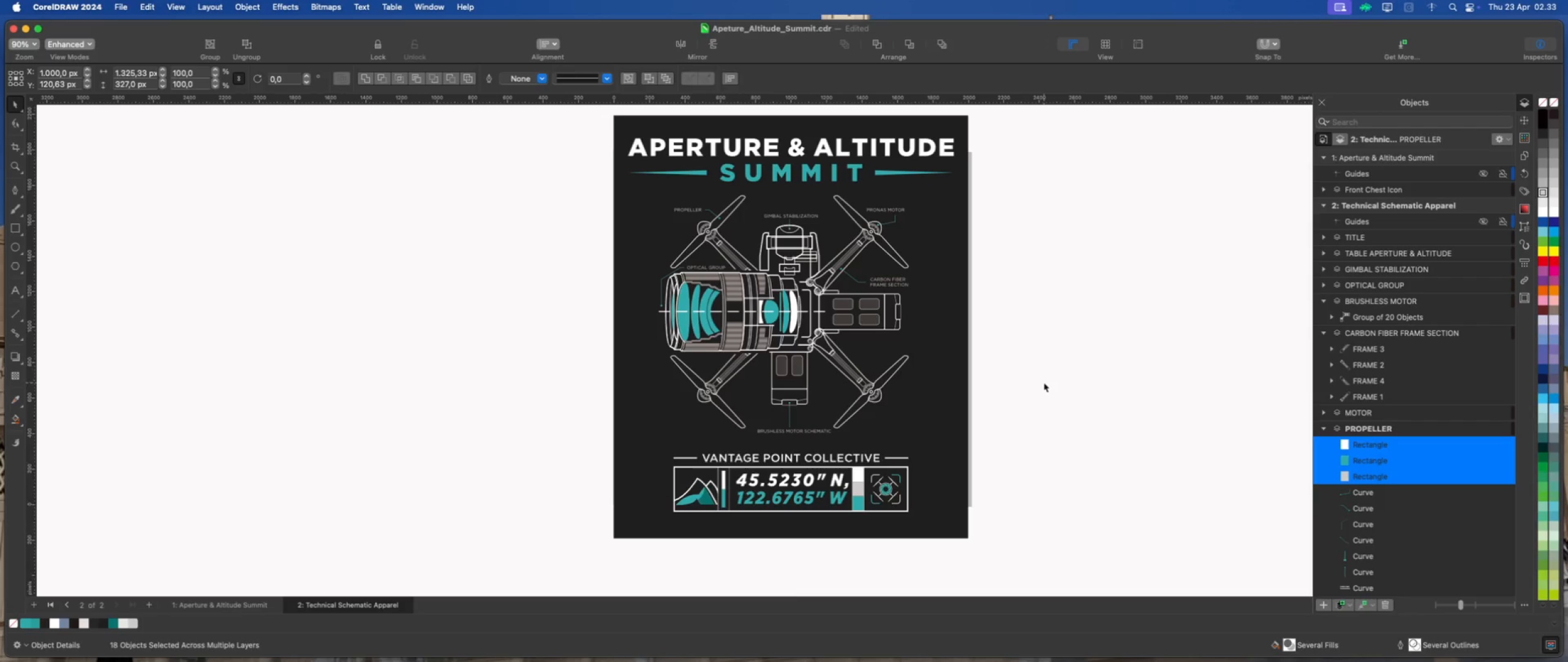 
hold_key(key=ShiftLeft, duration=1.7)
 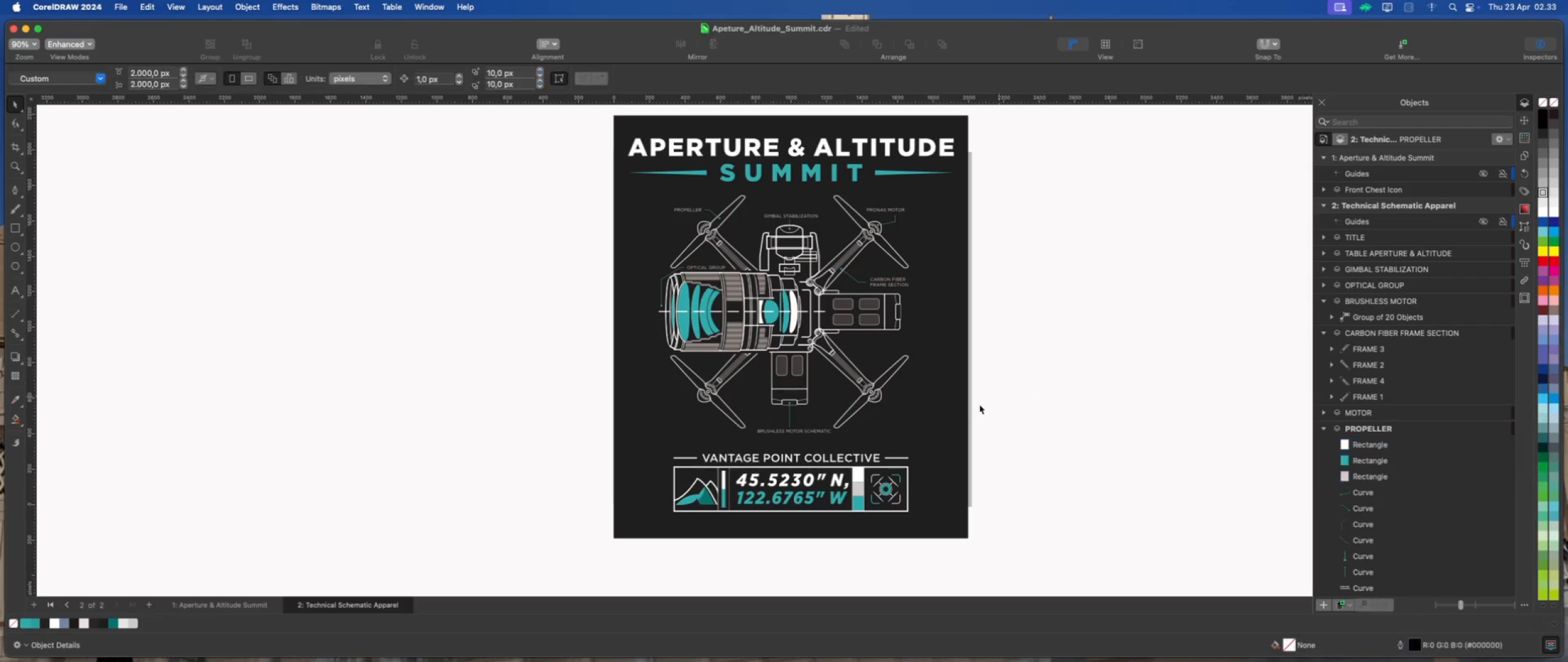 
left_click([1044, 382])
 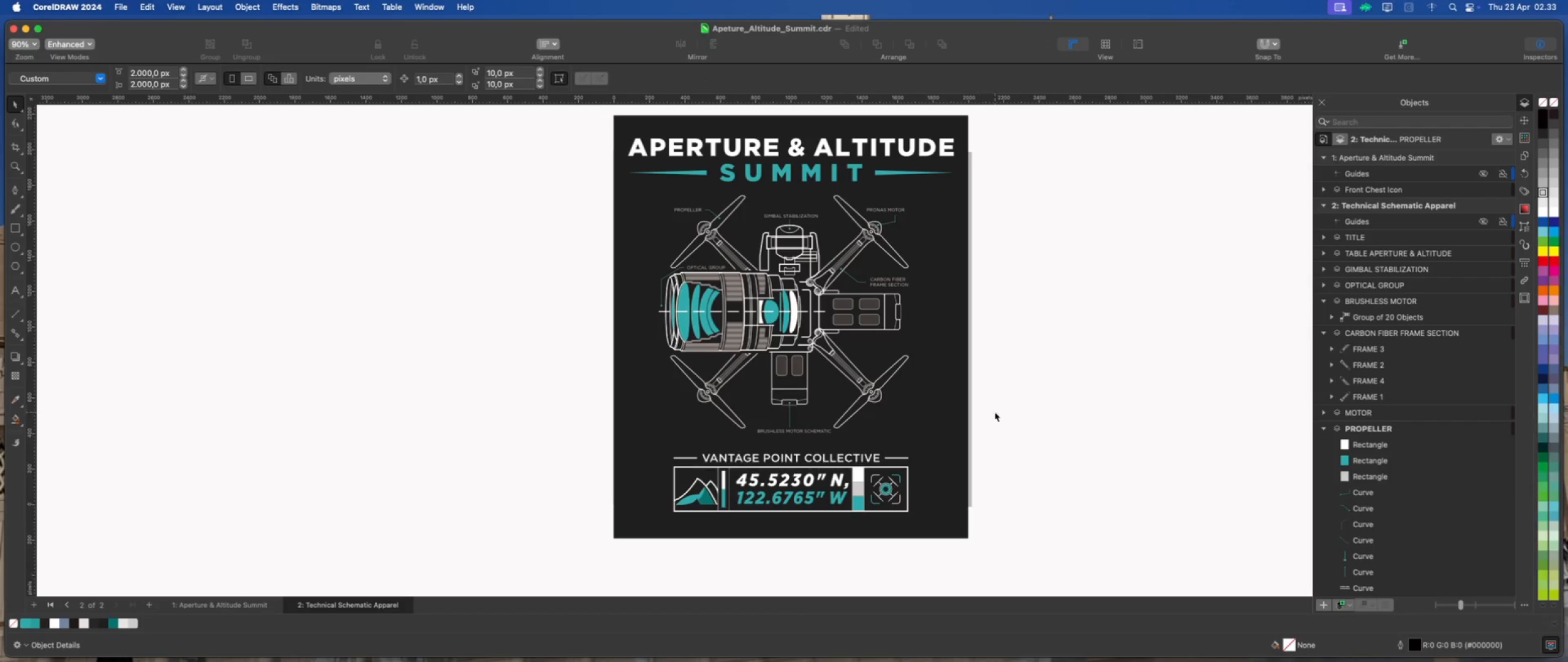 
left_click([1017, 416])
 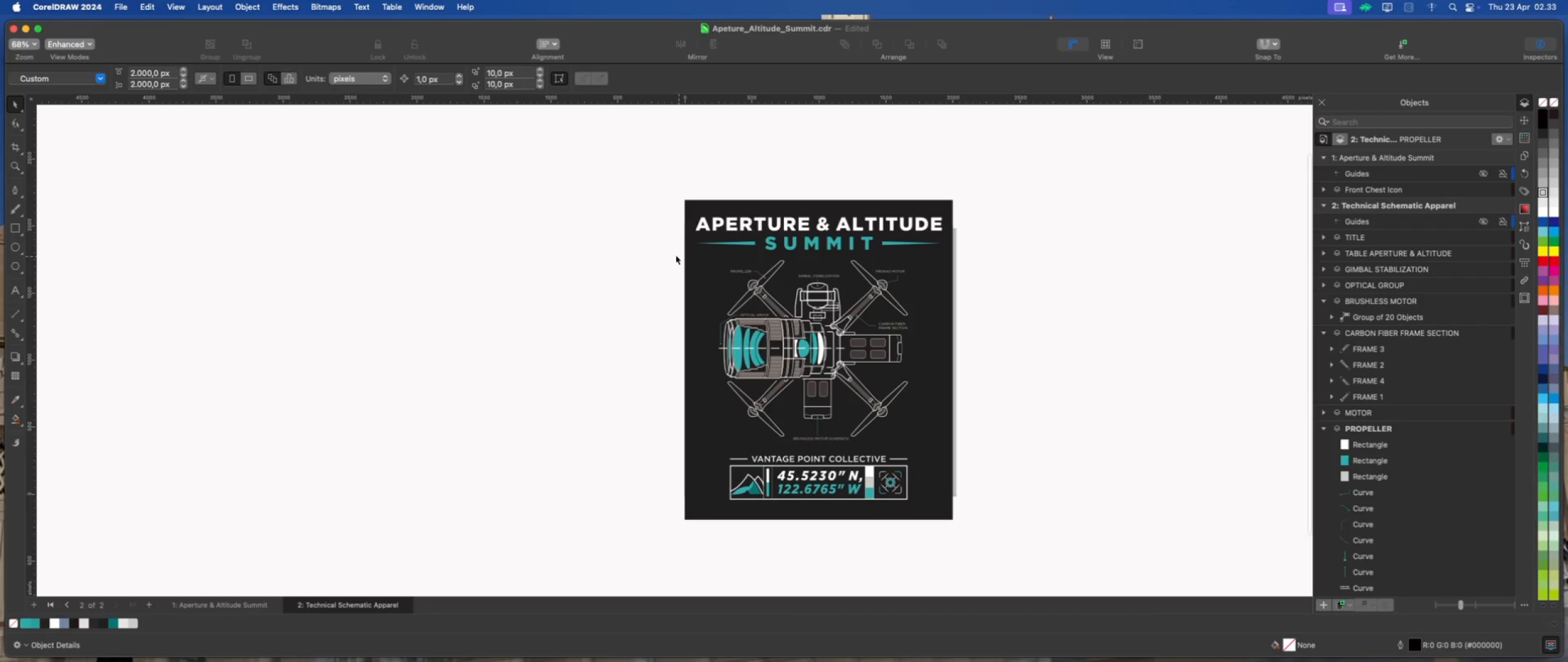 
scroll: coordinate [903, 463], scroll_direction: down, amount: 2.0
 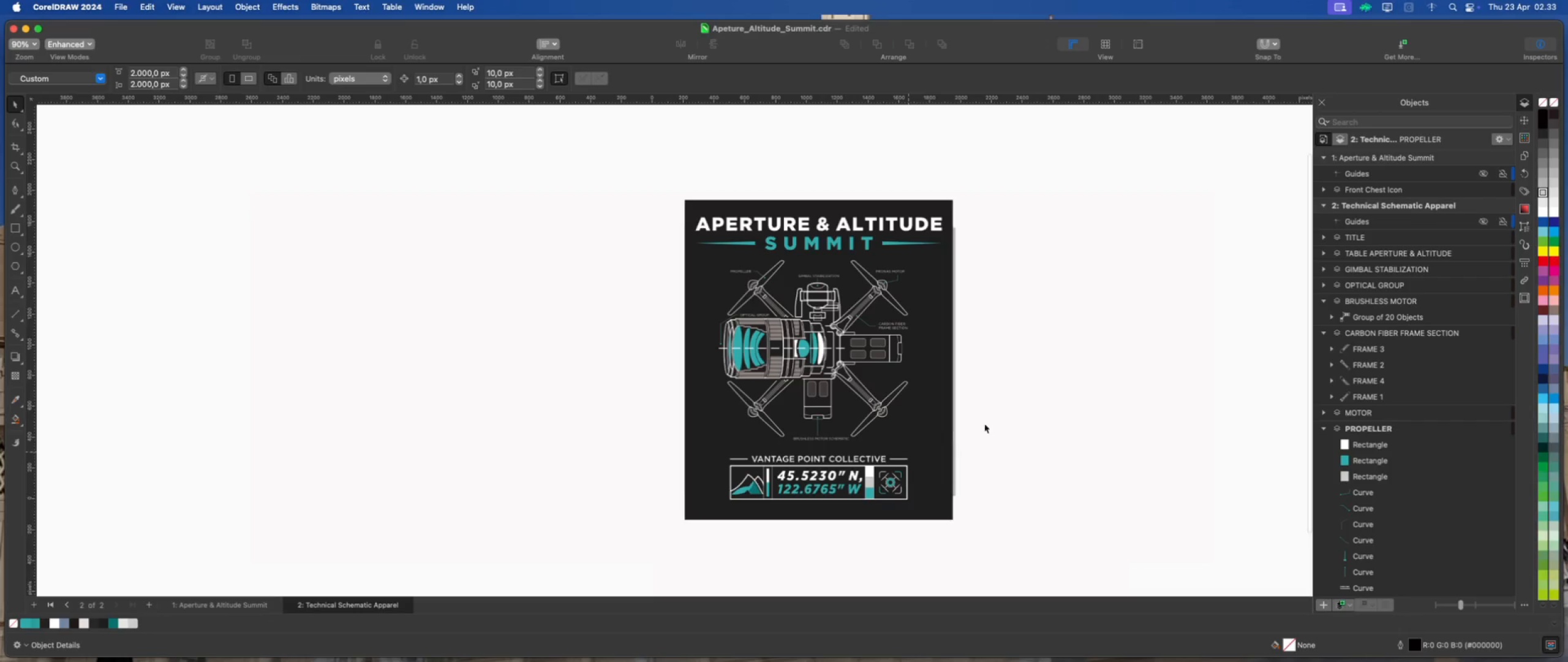 
left_click_drag(start_coordinate=[637, 253], to_coordinate=[977, 444])
 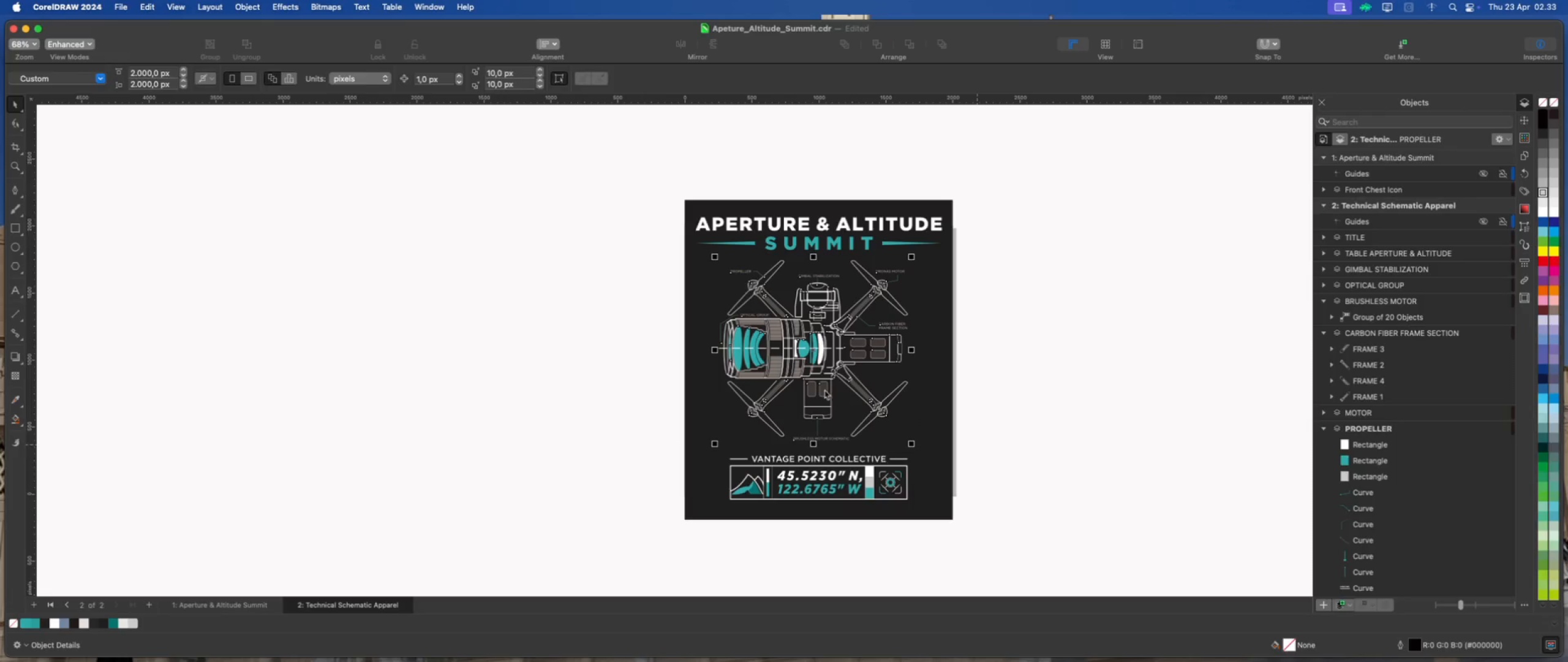 
scroll: coordinate [813, 357], scroll_direction: up, amount: 2.0
 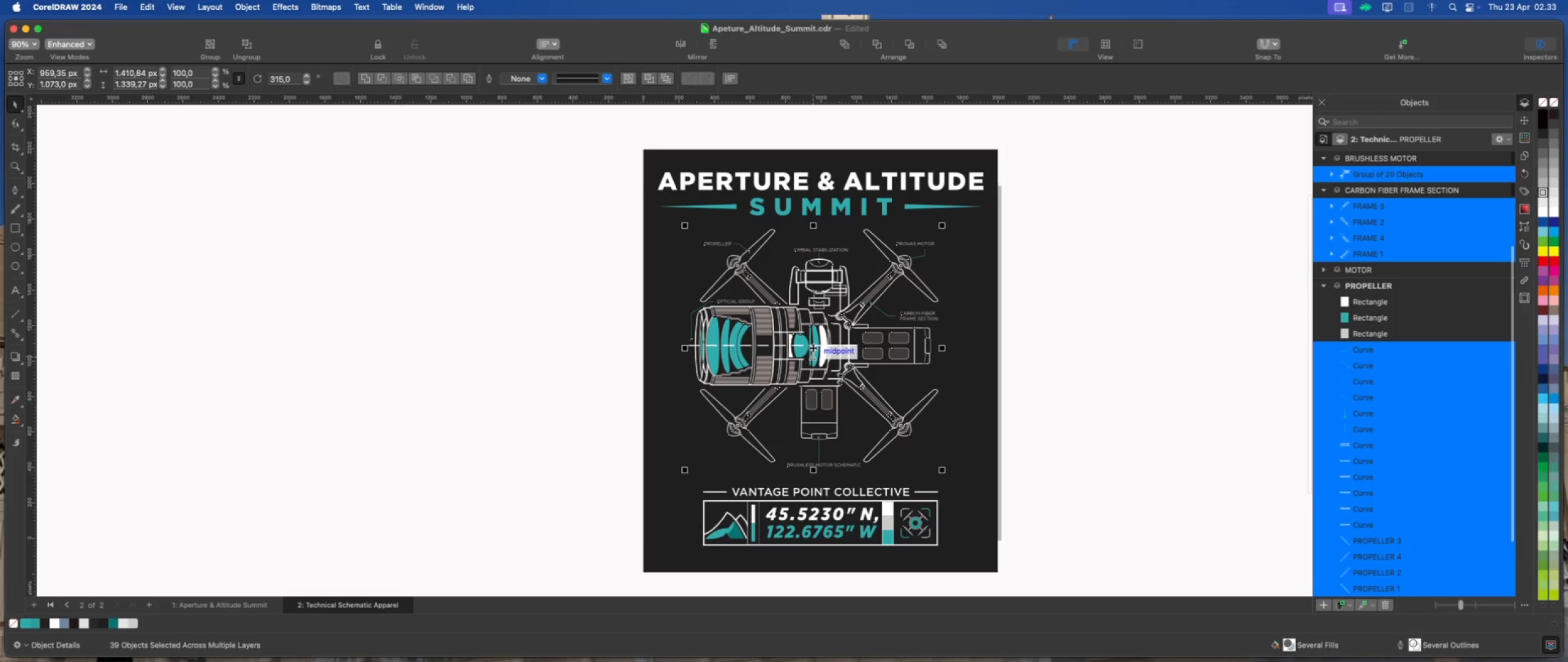 
hold_key(key=ShiftLeft, duration=6.43)
 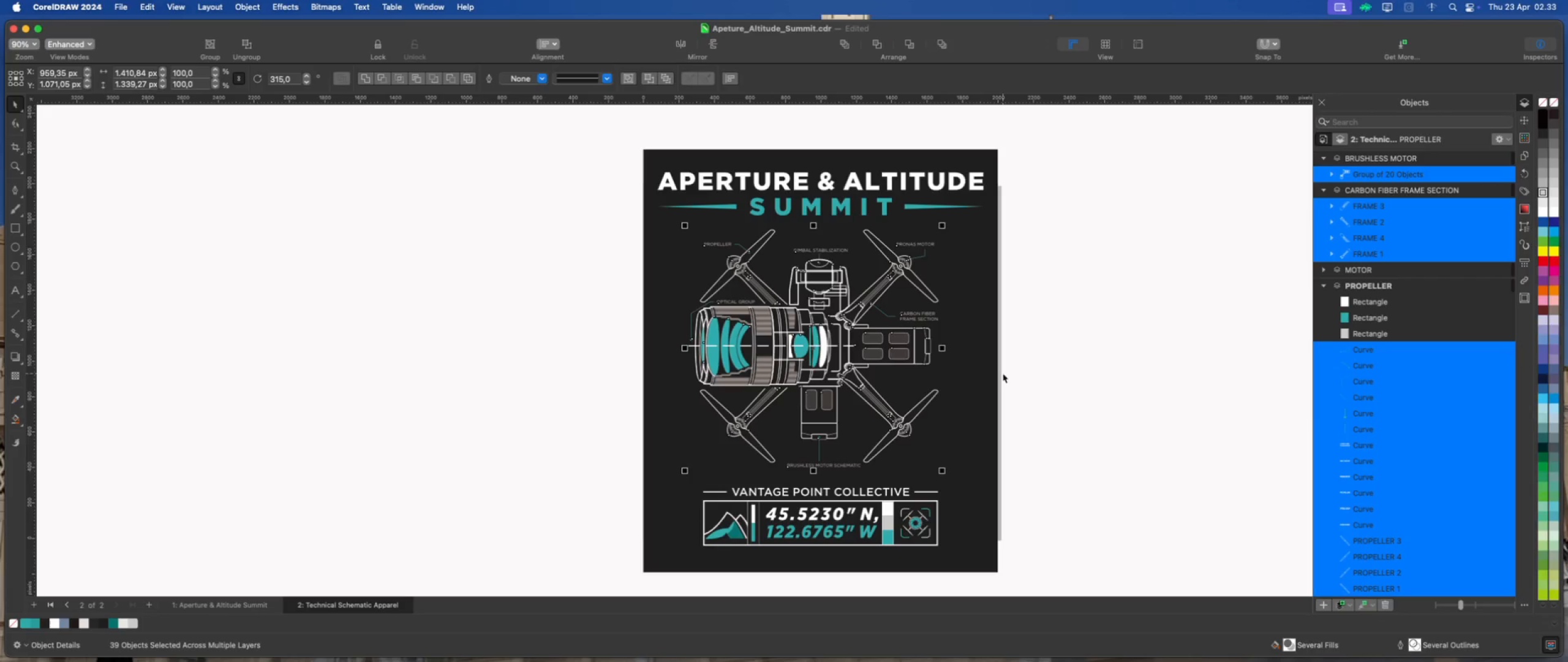 
key(ArrowDown)
 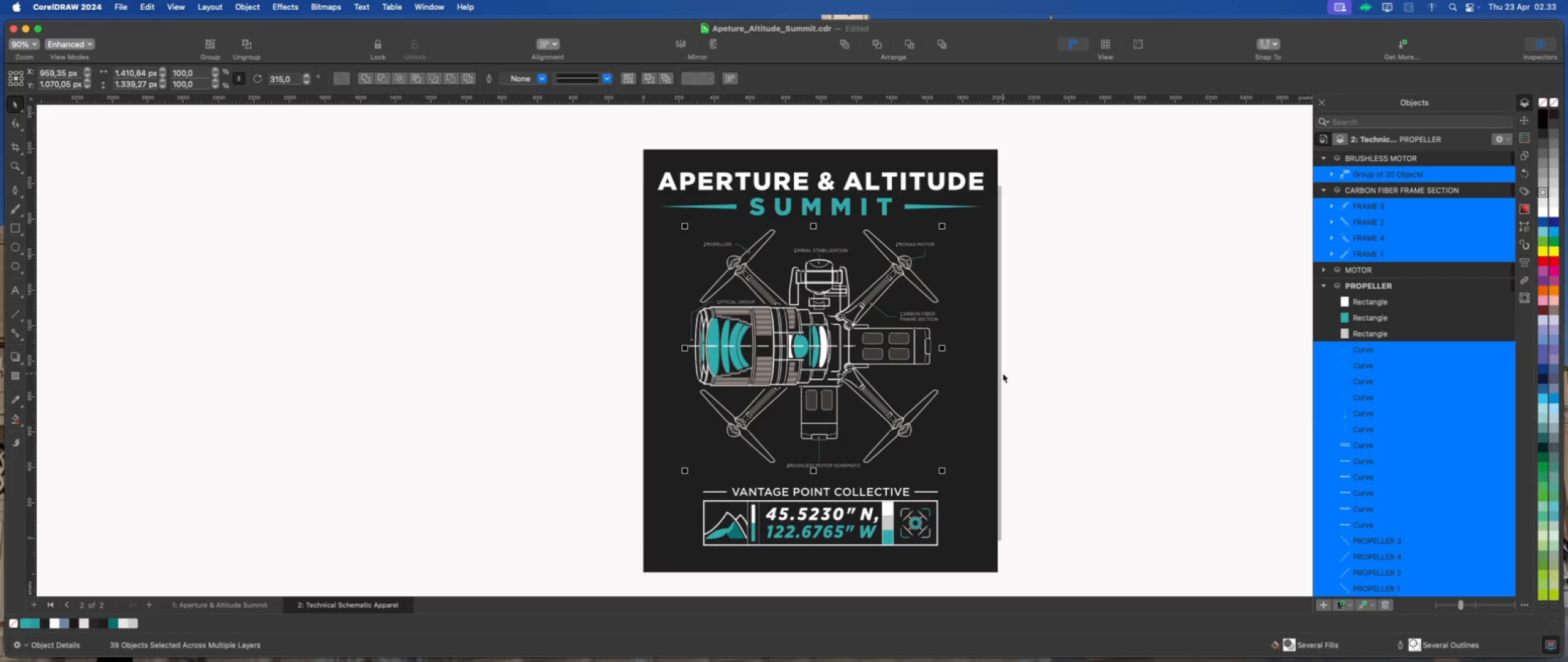 
key(ArrowDown)
 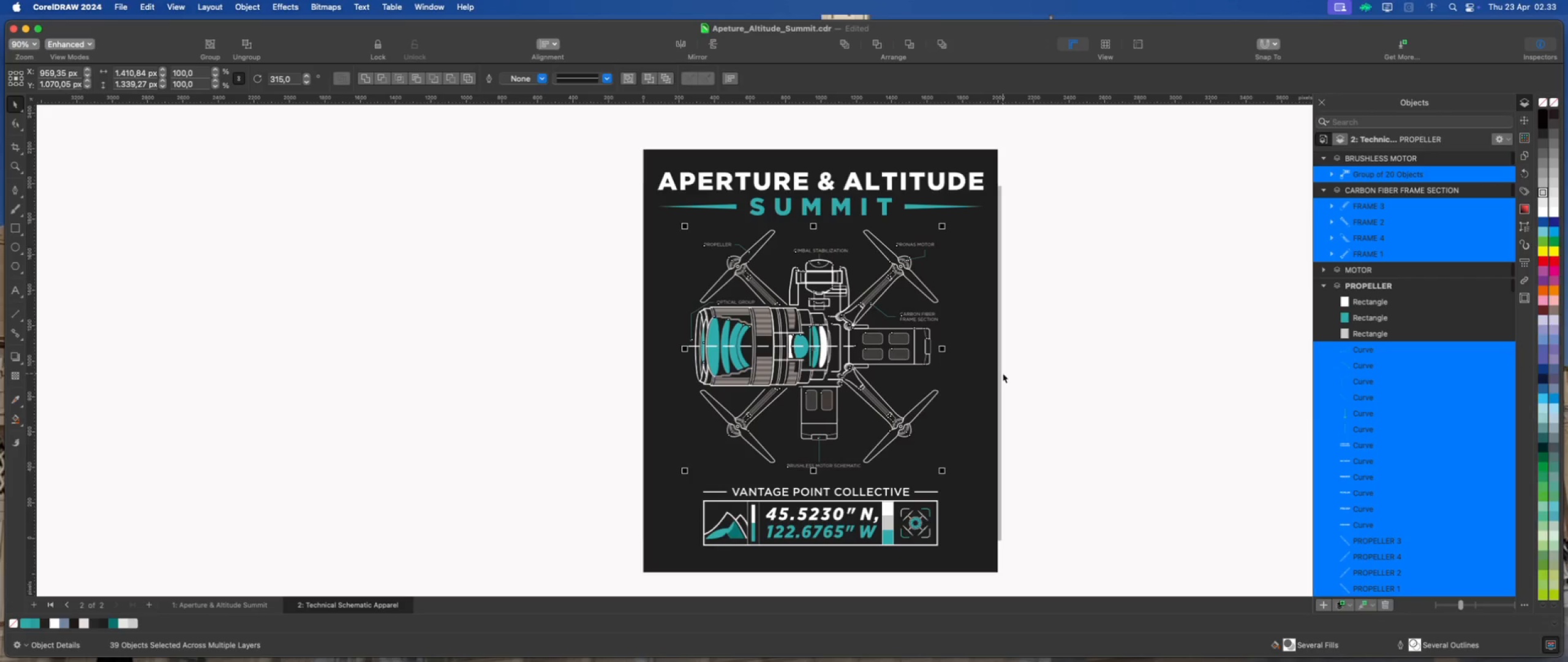 
key(ArrowDown)
 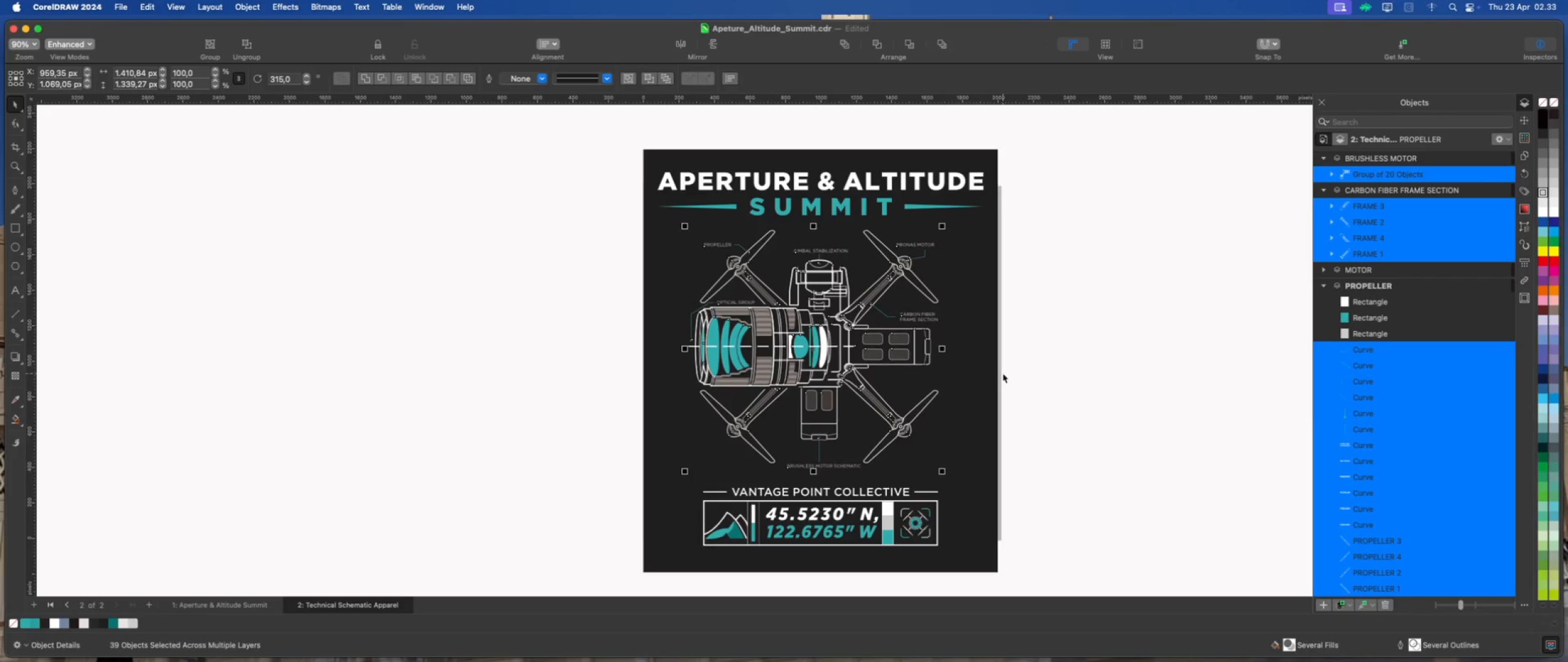 
key(ArrowDown)
 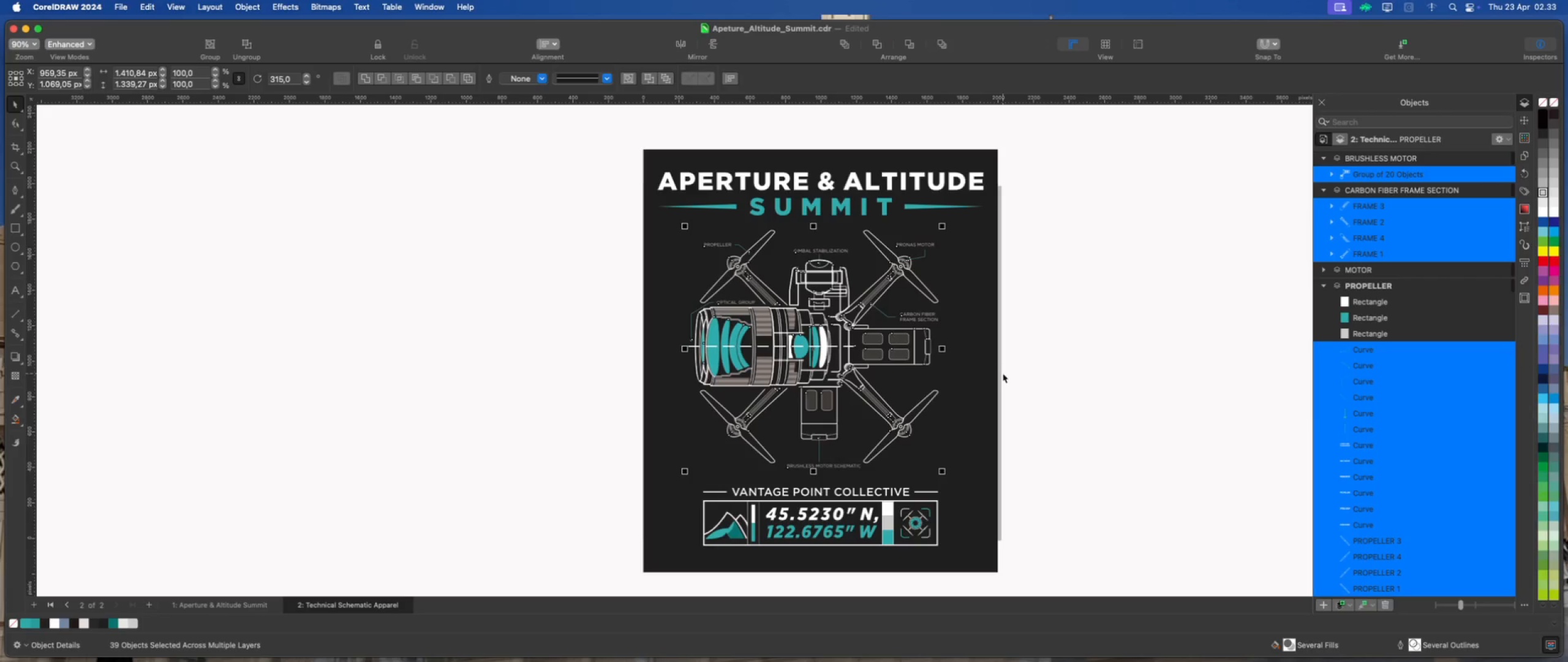 
key(ArrowDown)
 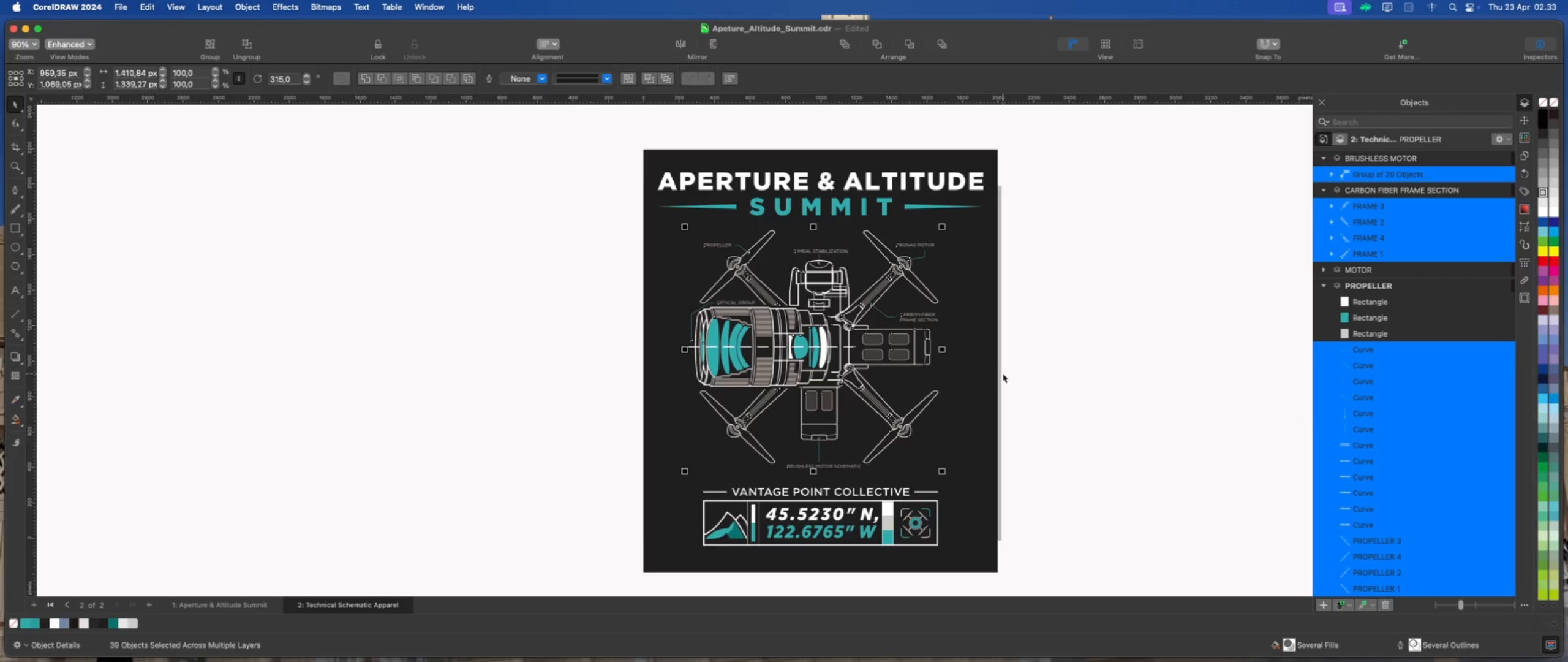 
key(ArrowDown)
 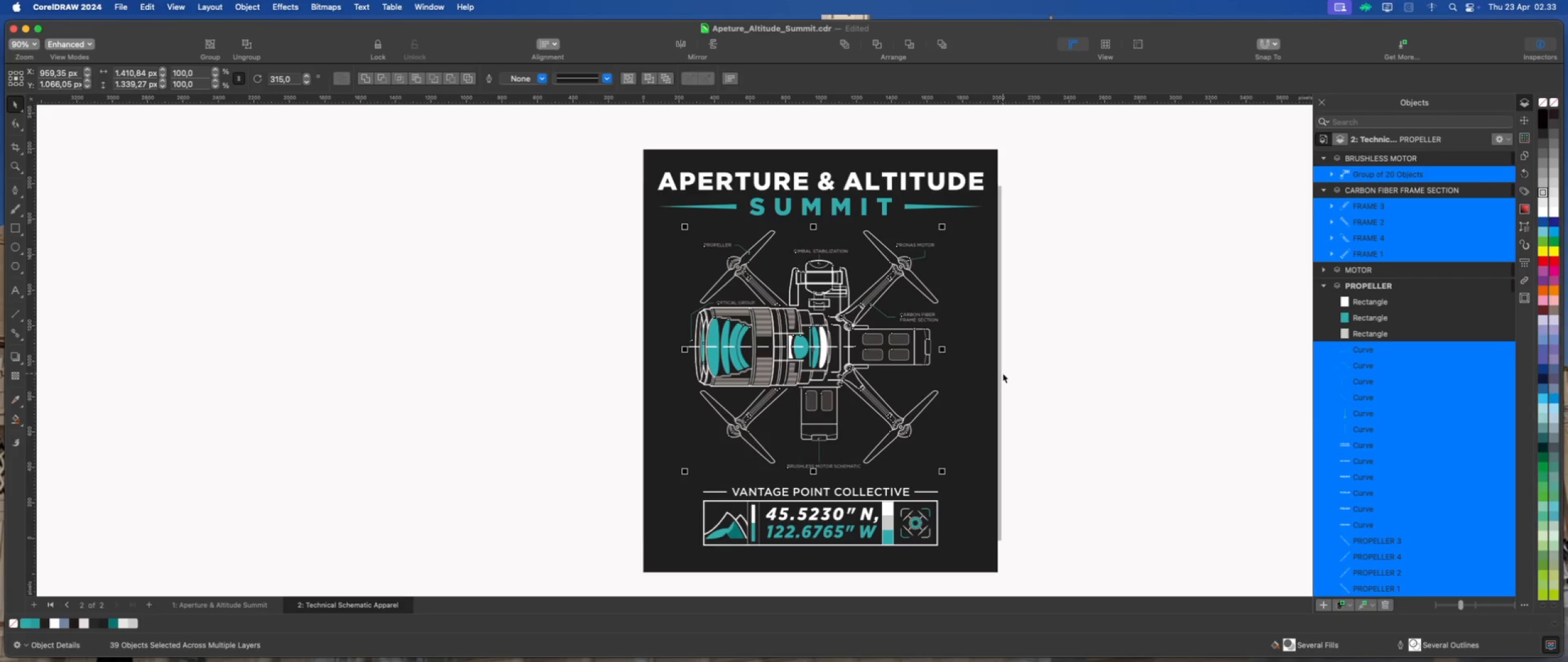 
key(ArrowDown)
 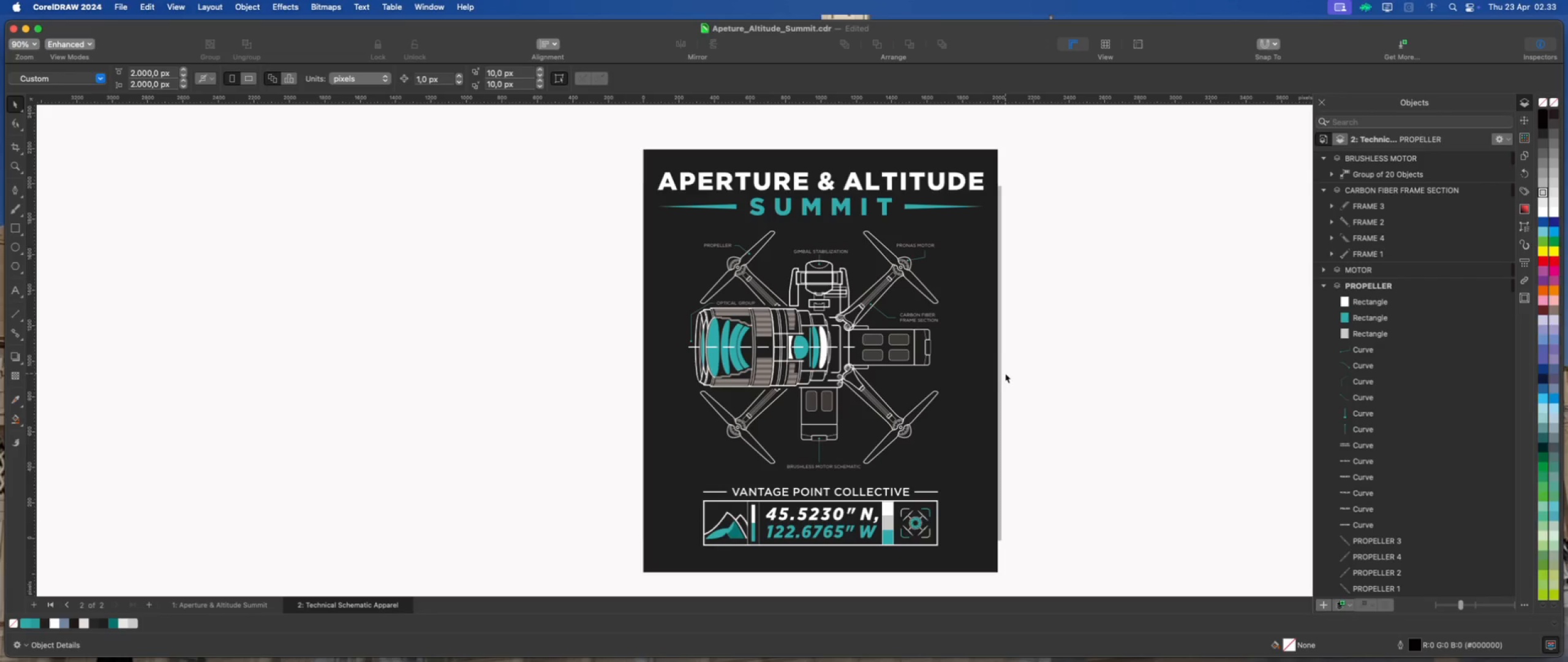 
scroll: coordinate [1071, 357], scroll_direction: none, amount: 0.0
 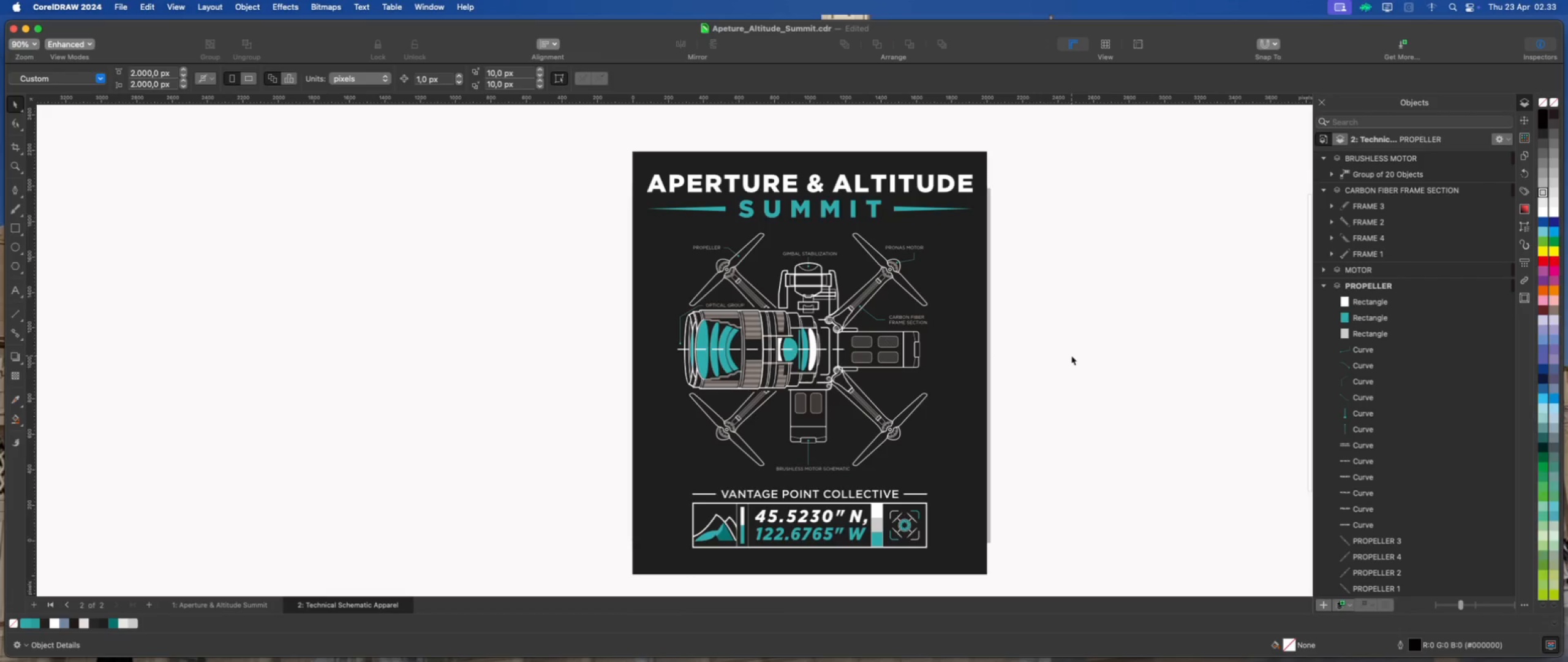 
left_click([1071, 356])
 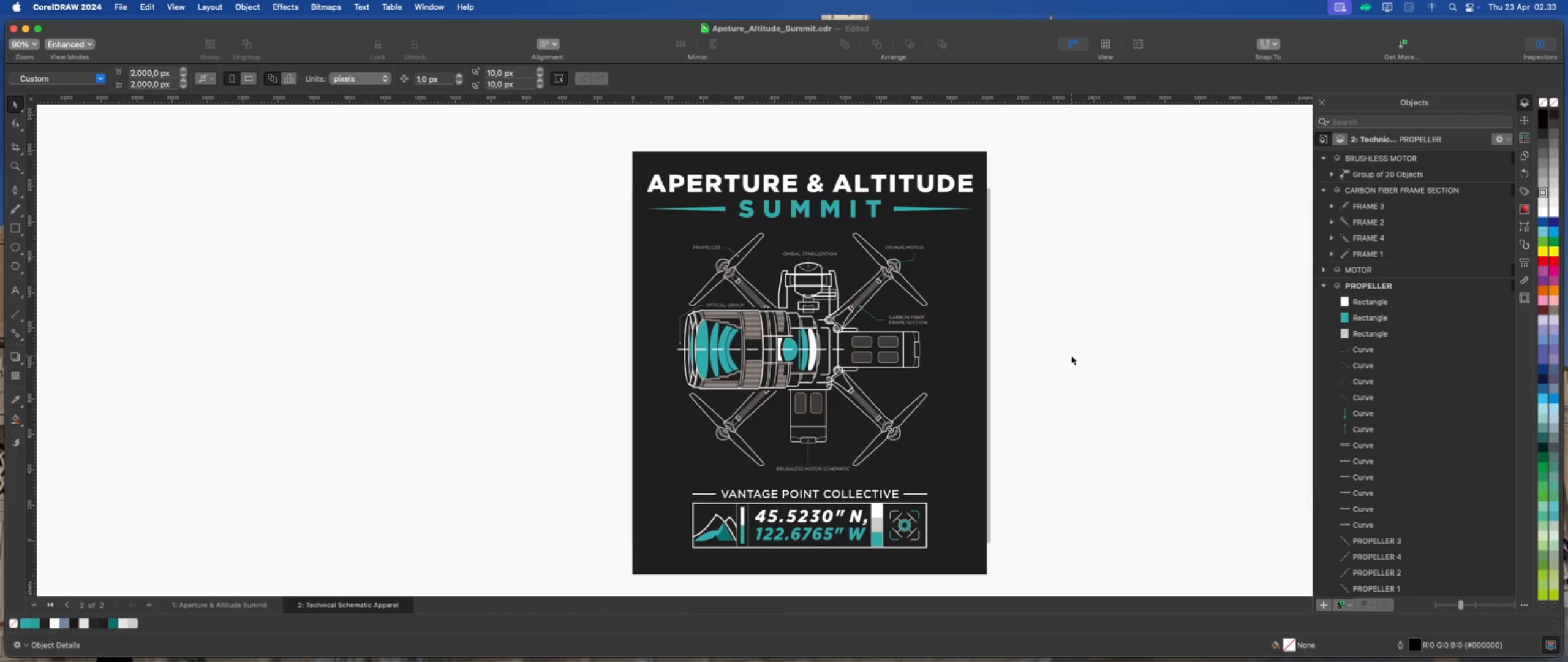 
key(Meta+S)
 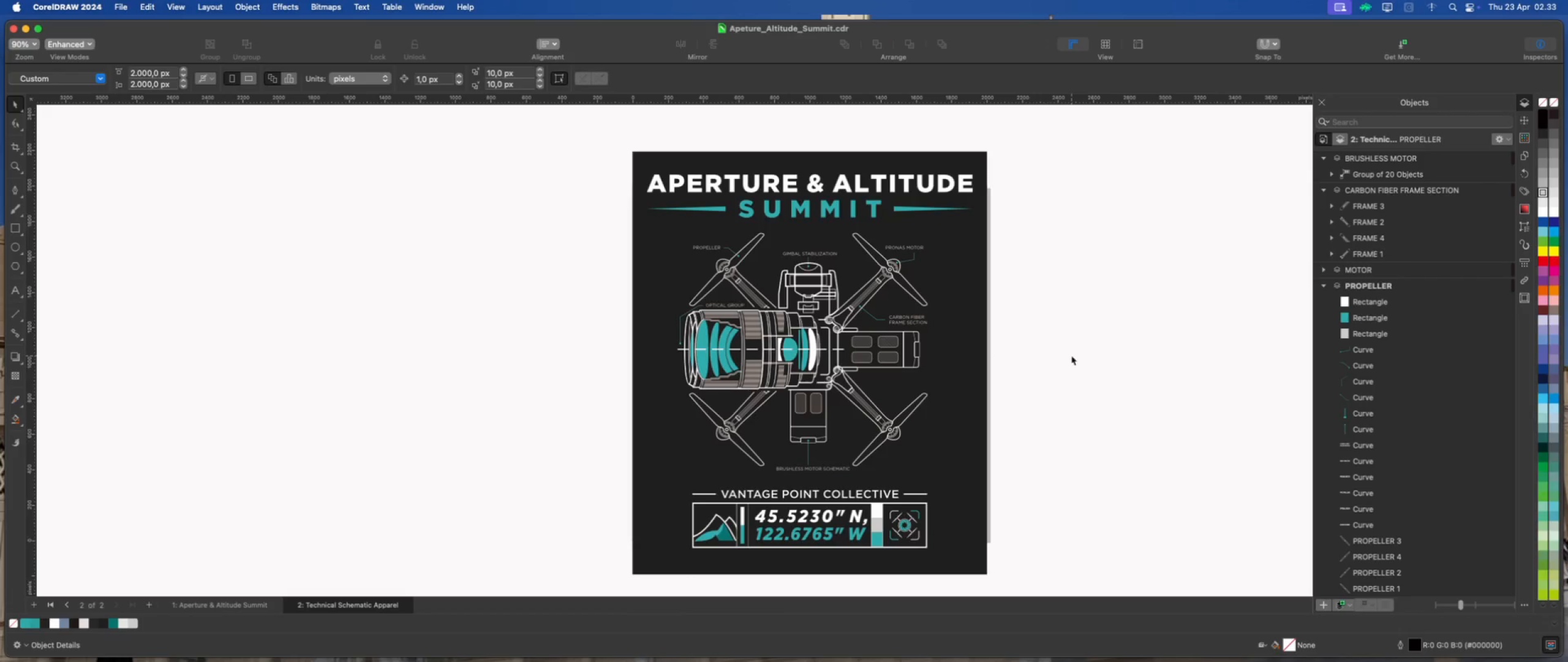 
left_click([1071, 356])
 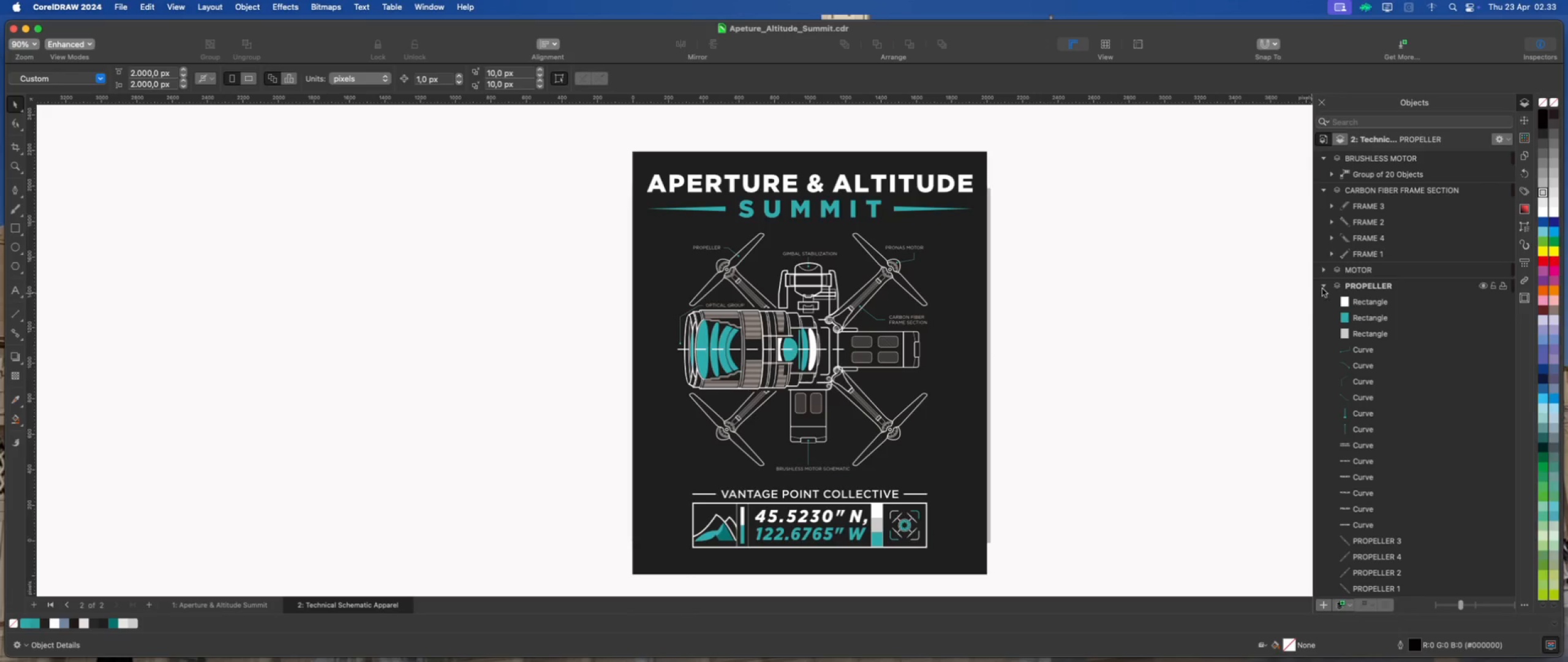 
left_click([1325, 287])
 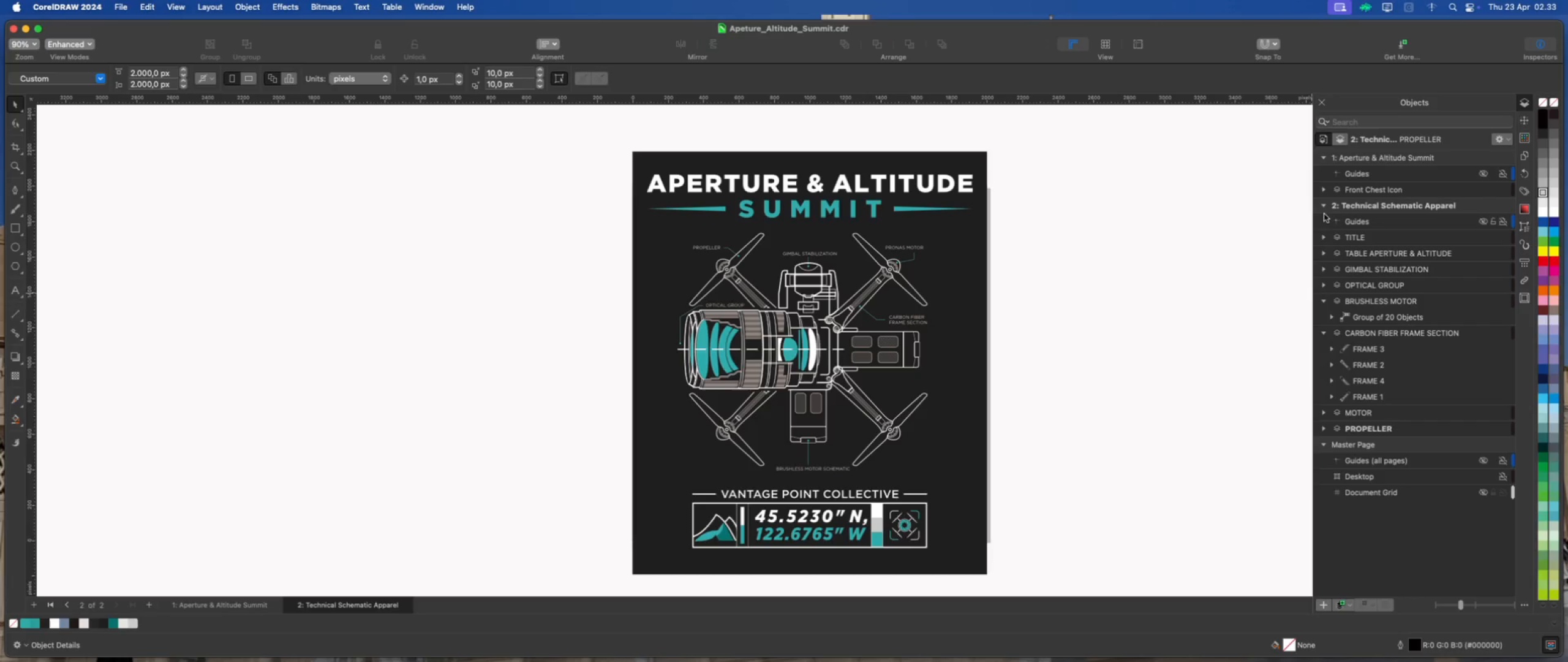 
left_click([1325, 208])
 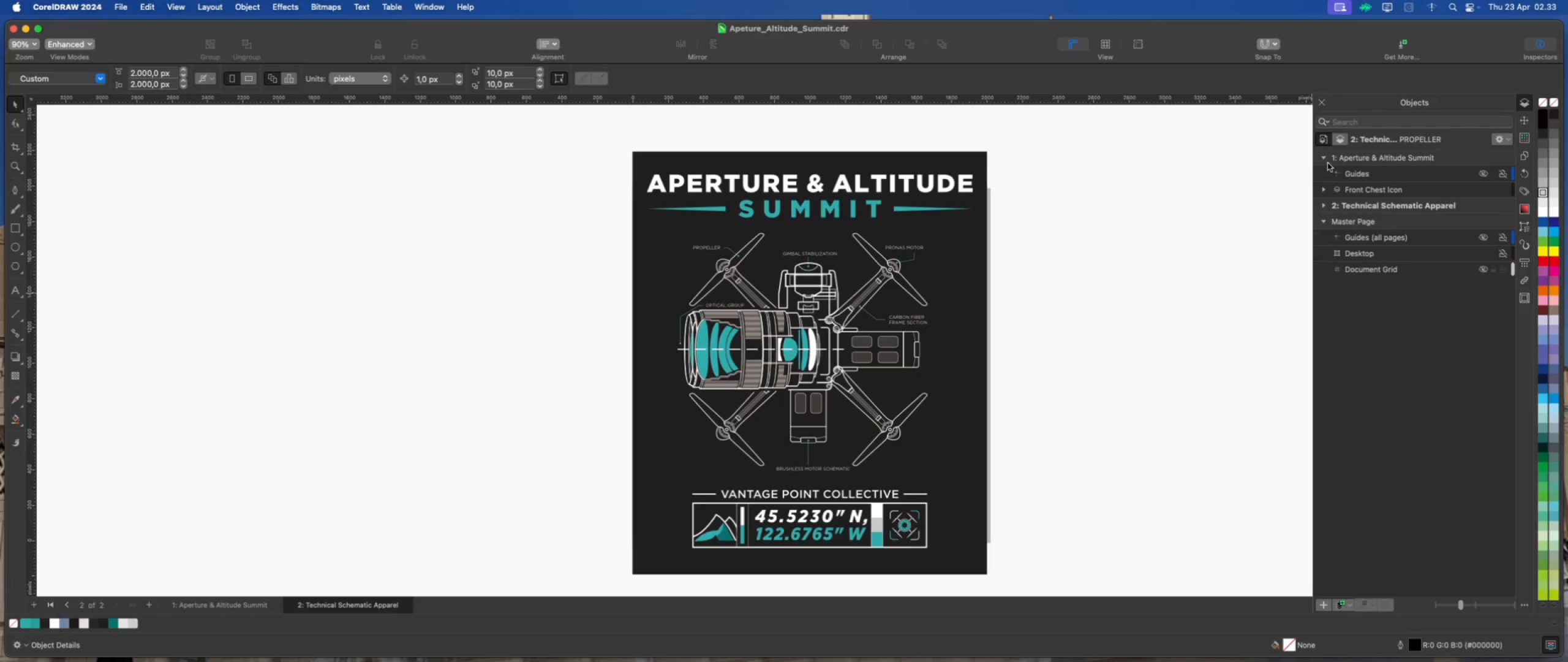 
left_click([1327, 161])
 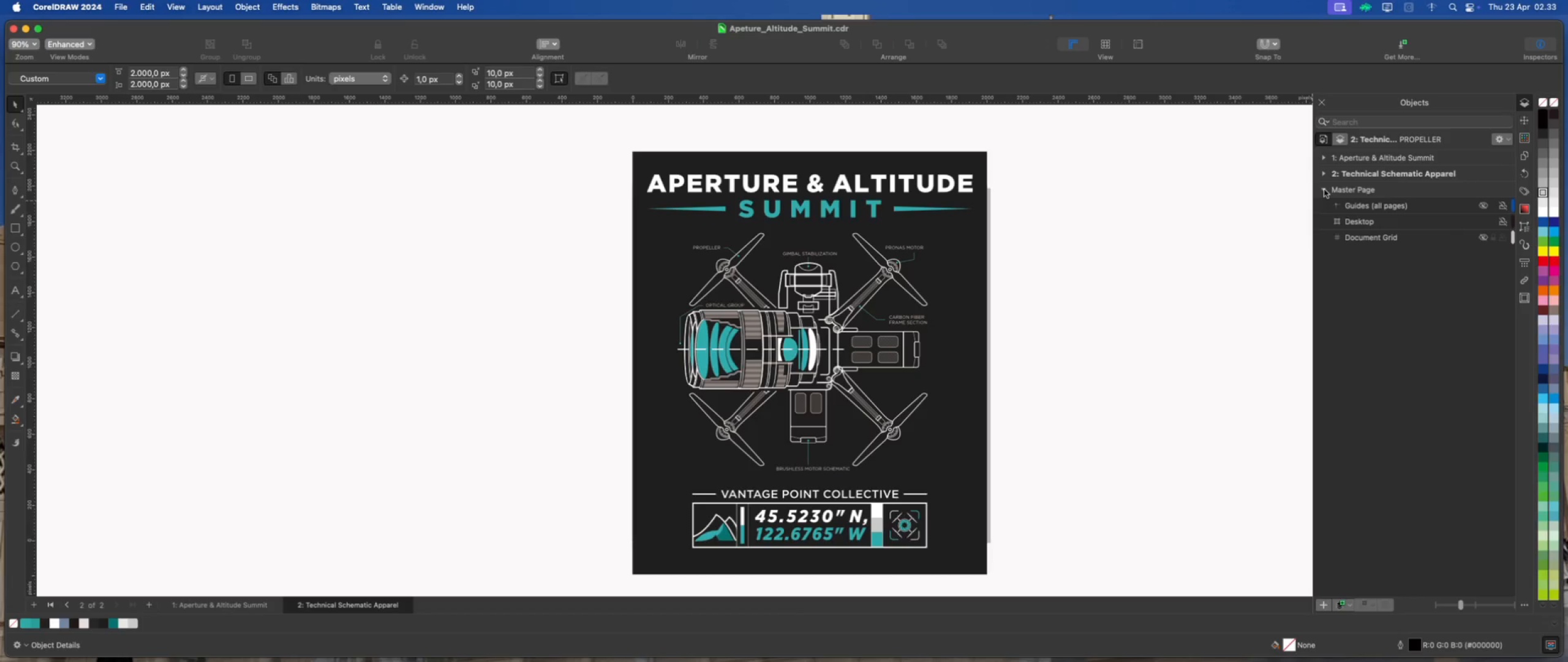 
left_click([1256, 232])
 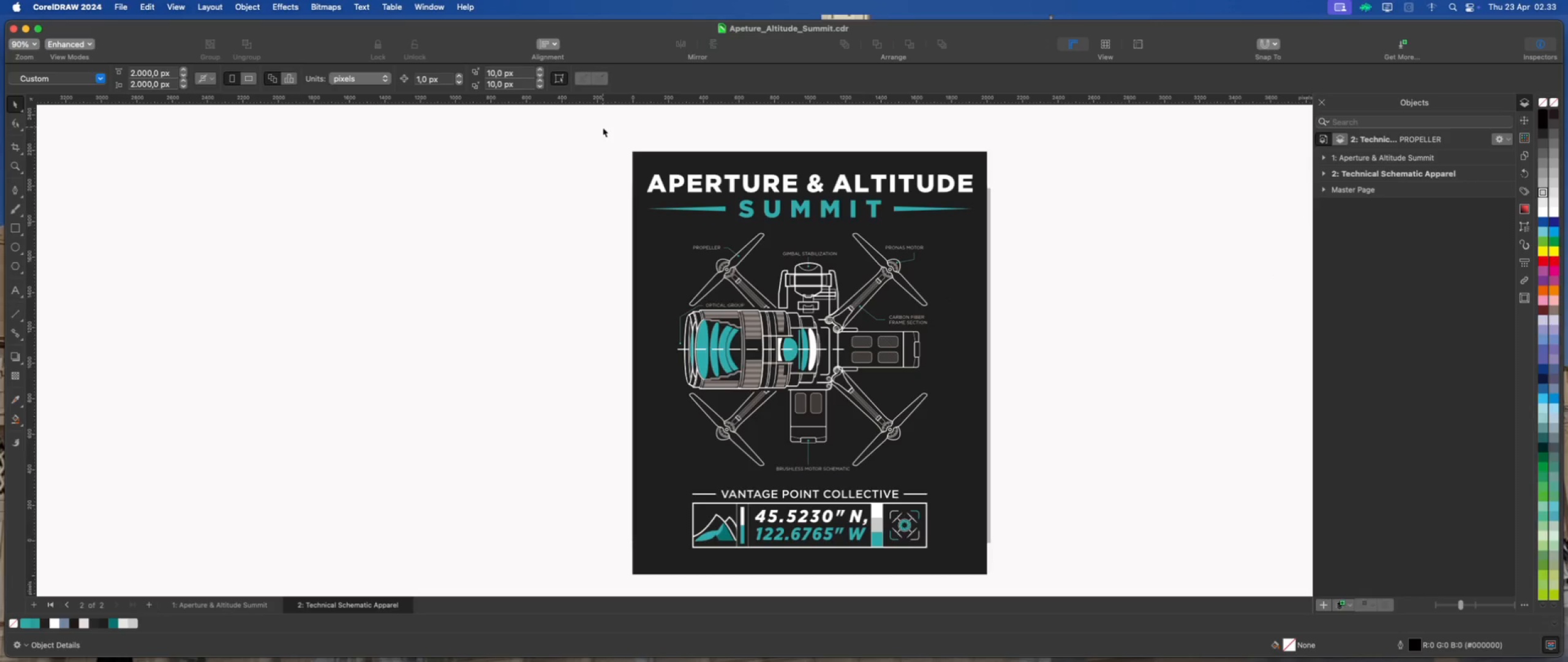 
wait(6.02)
 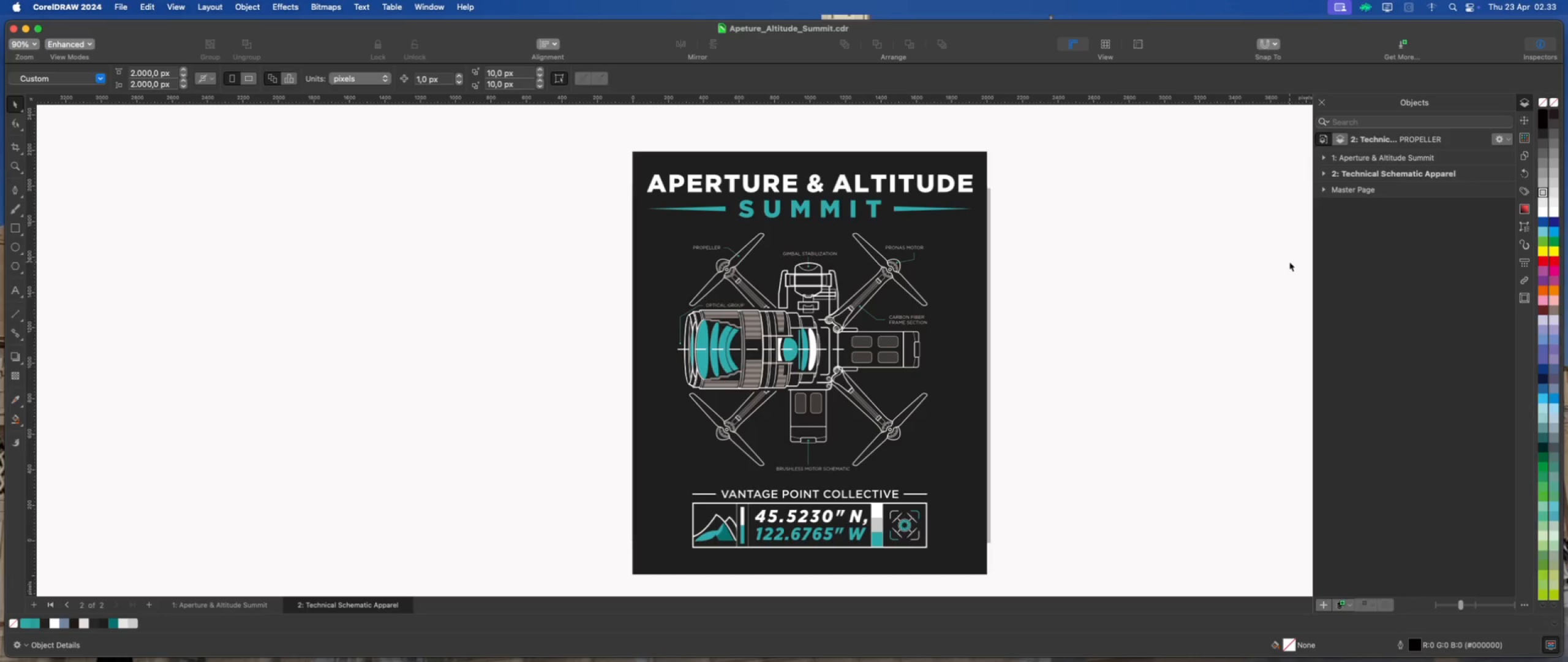 
left_click([1106, 376])
 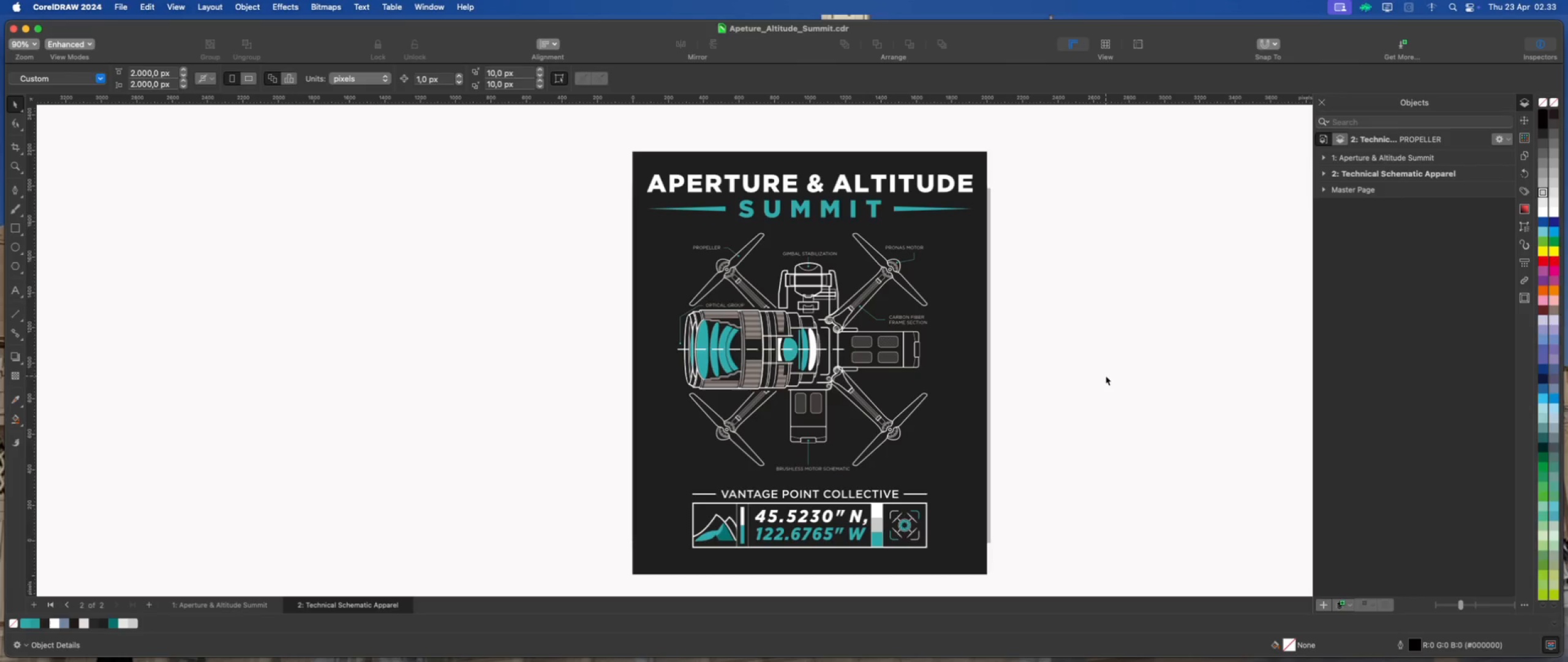 
left_click_drag(start_coordinate=[609, 131], to_coordinate=[1013, 580])
 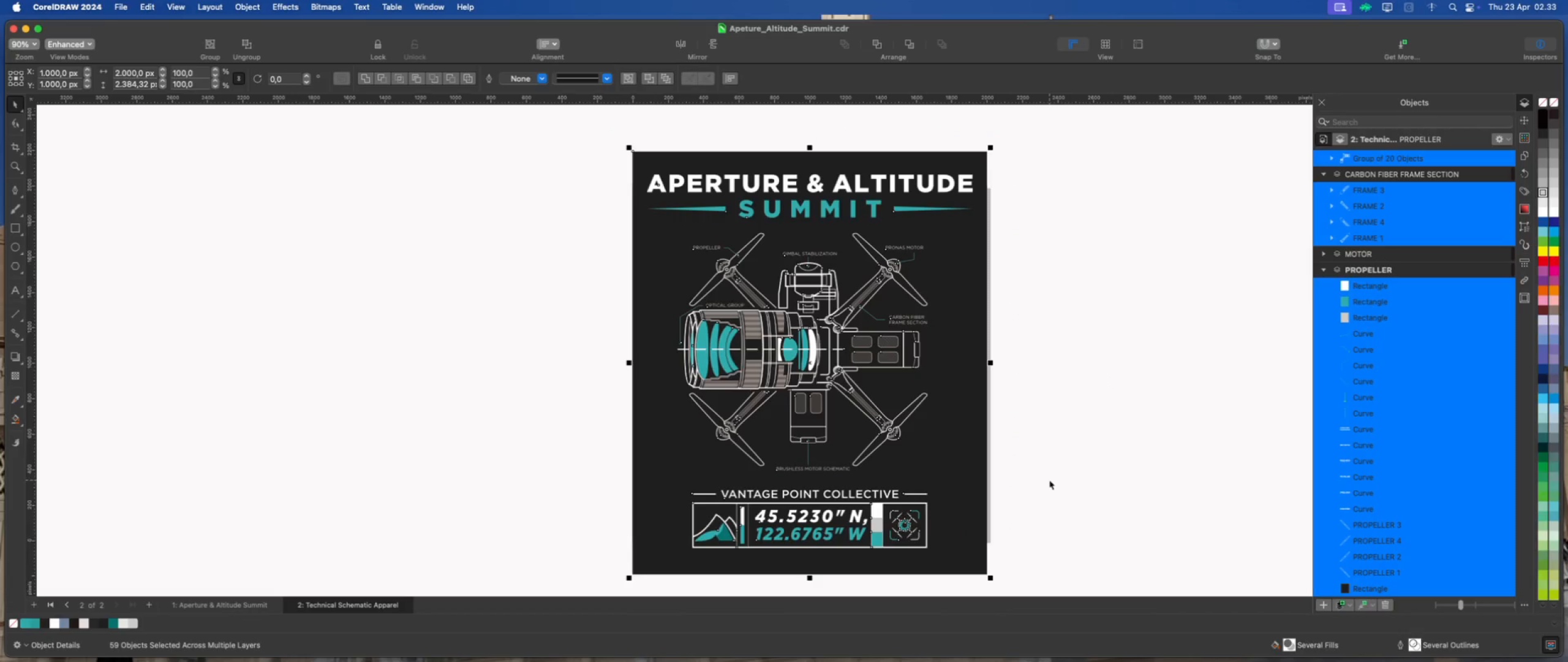 
key(Meta+E)
 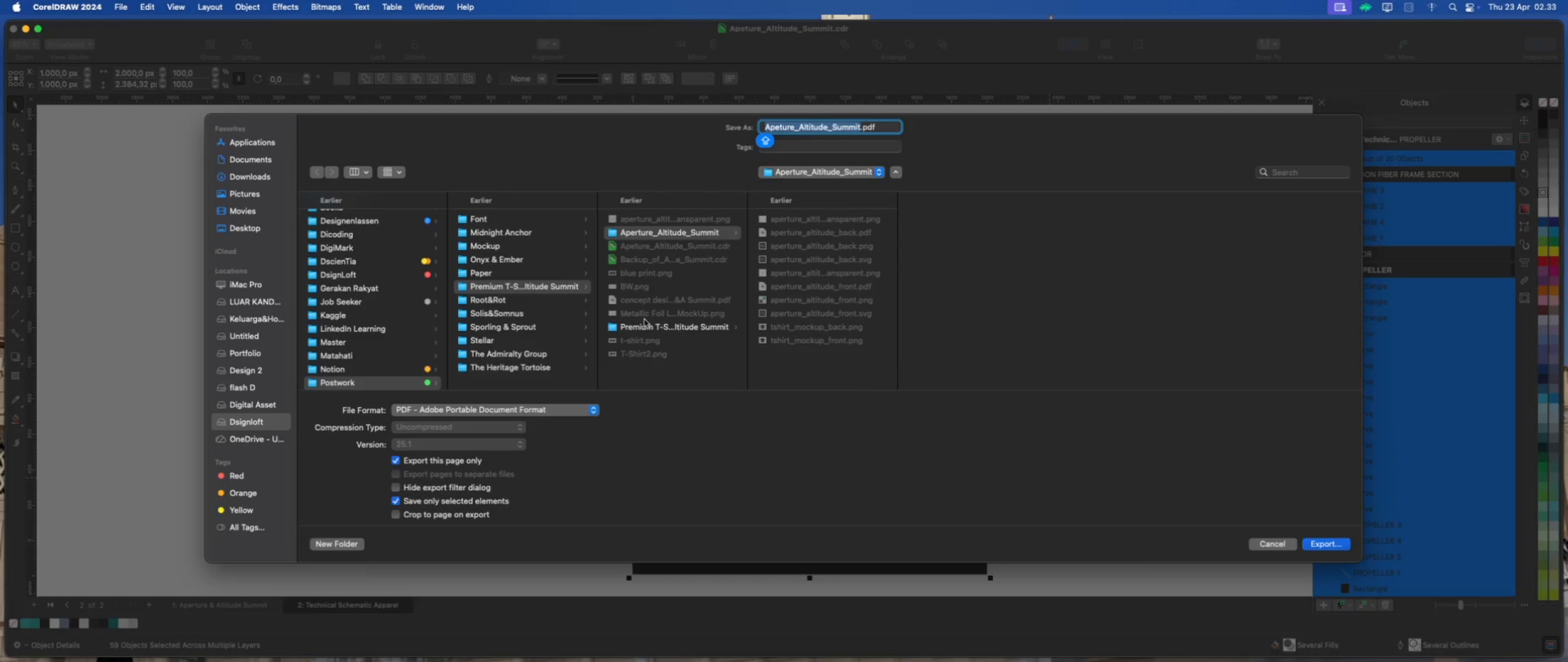 
left_click([667, 234])
 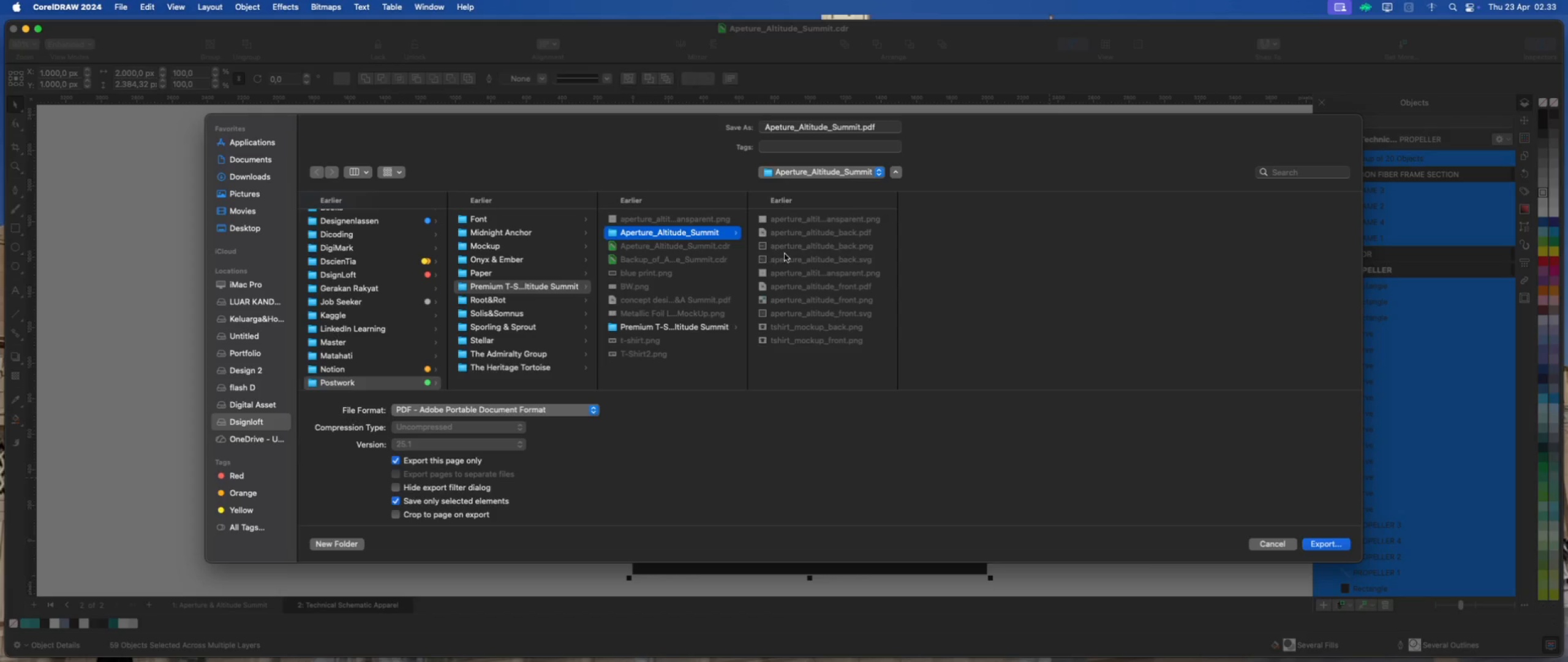 
left_click([806, 248])
 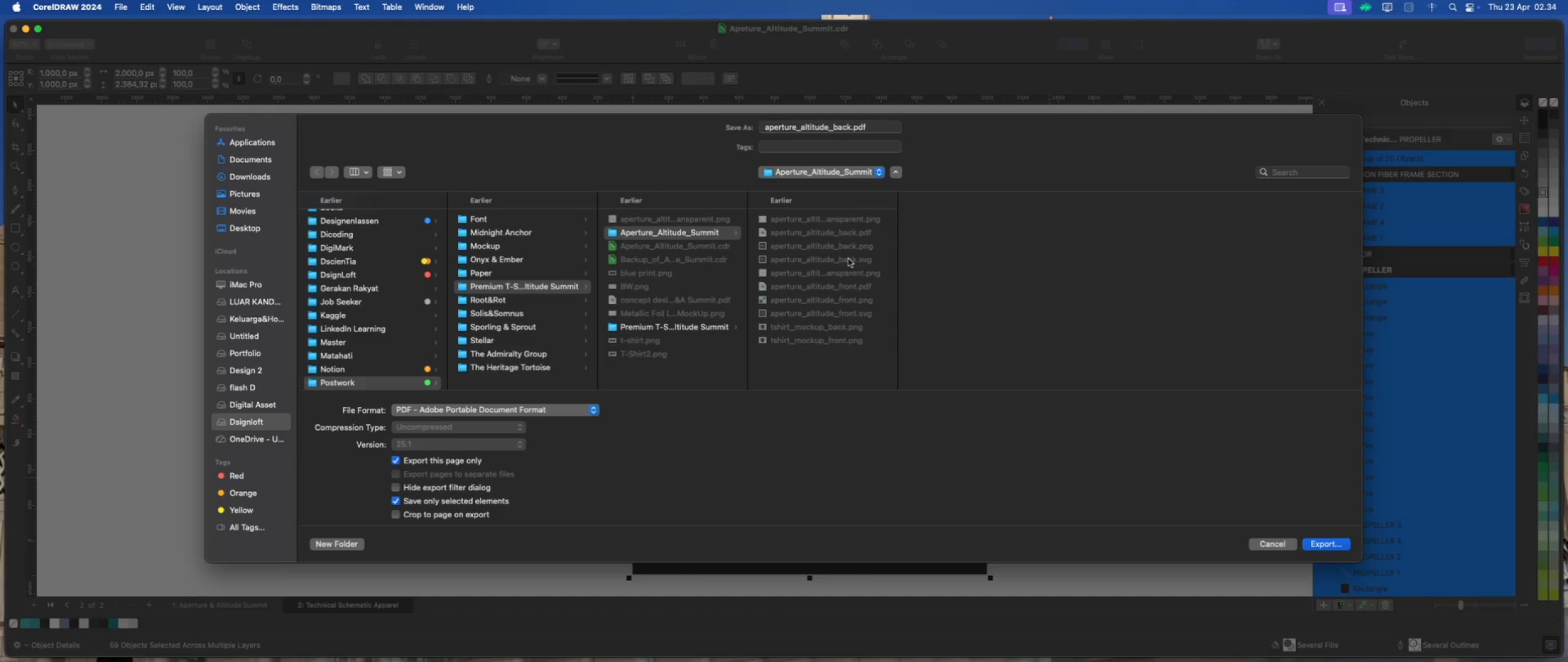 
left_click([586, 411])
 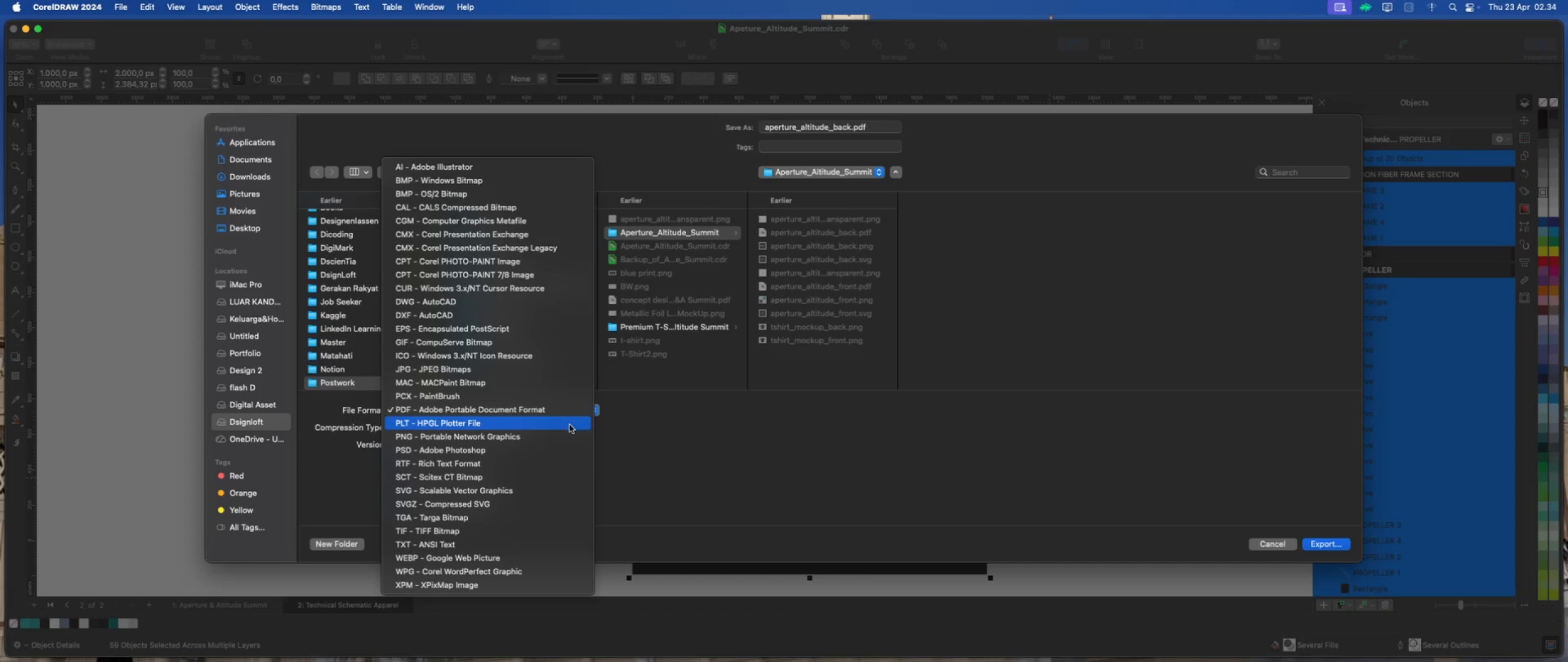 
left_click([570, 430])
 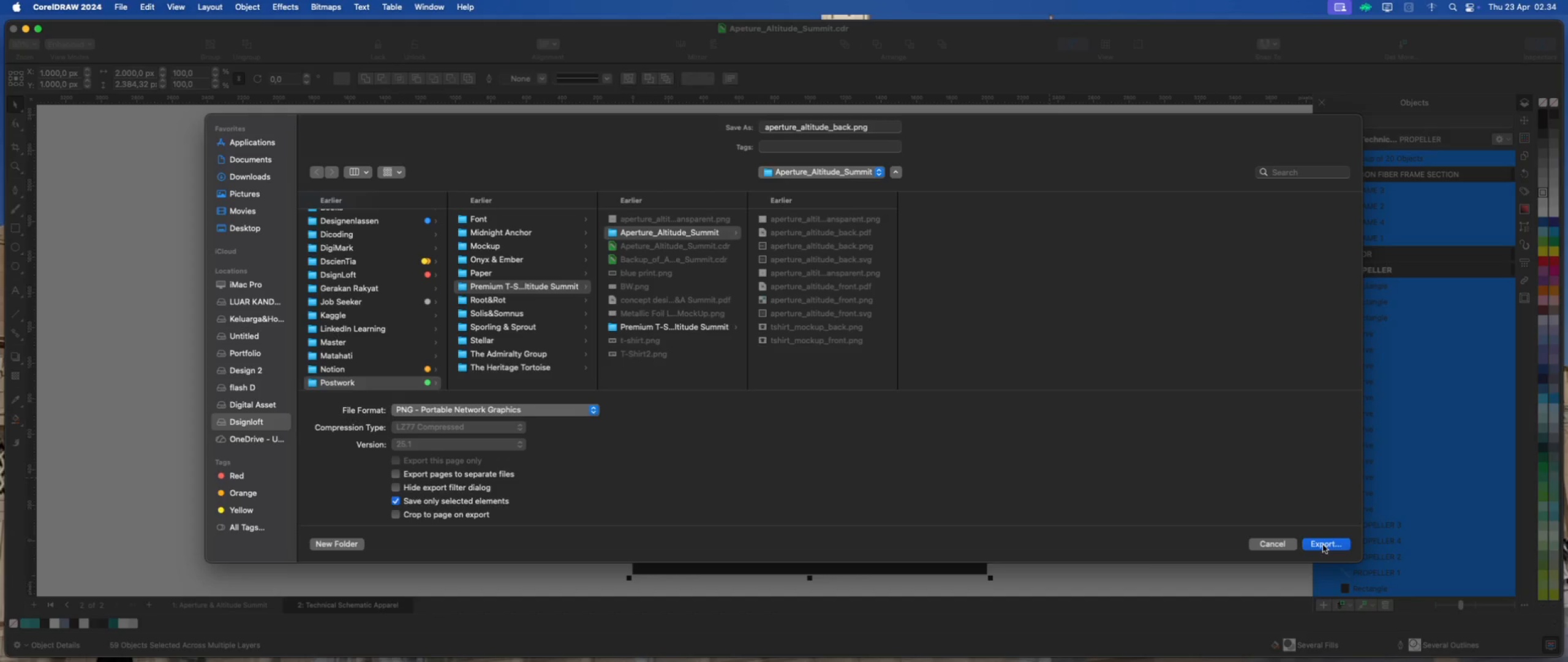 
wait(5.82)
 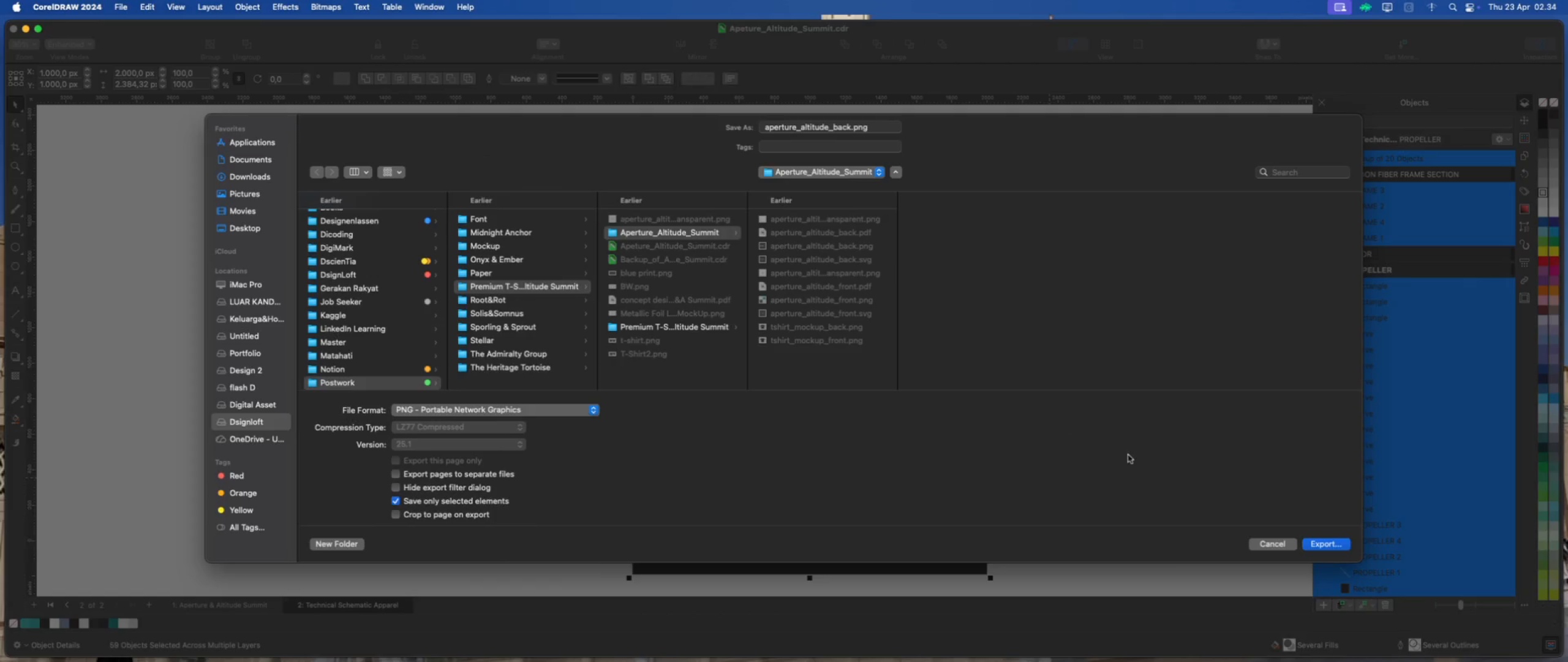 
left_click([1323, 545])
 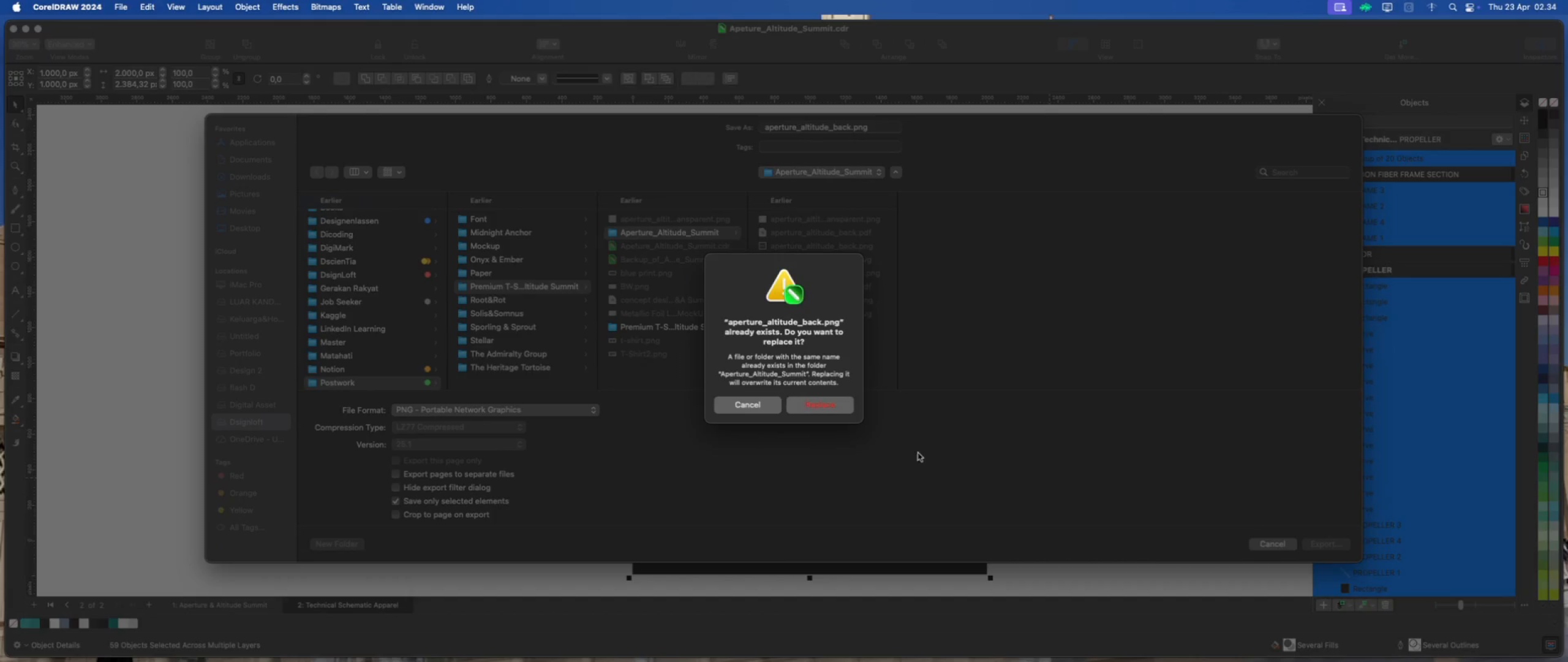 
left_click([839, 409])
 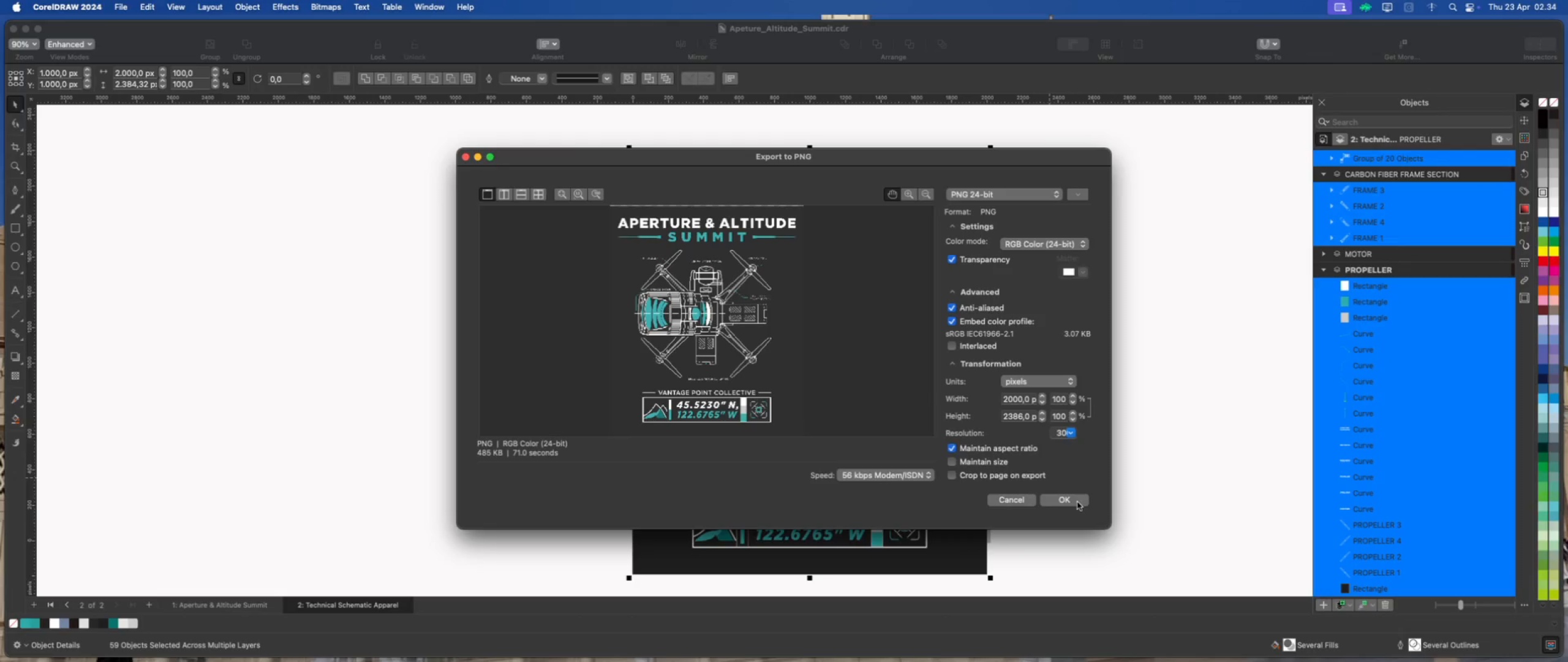 
left_click([1077, 500])
 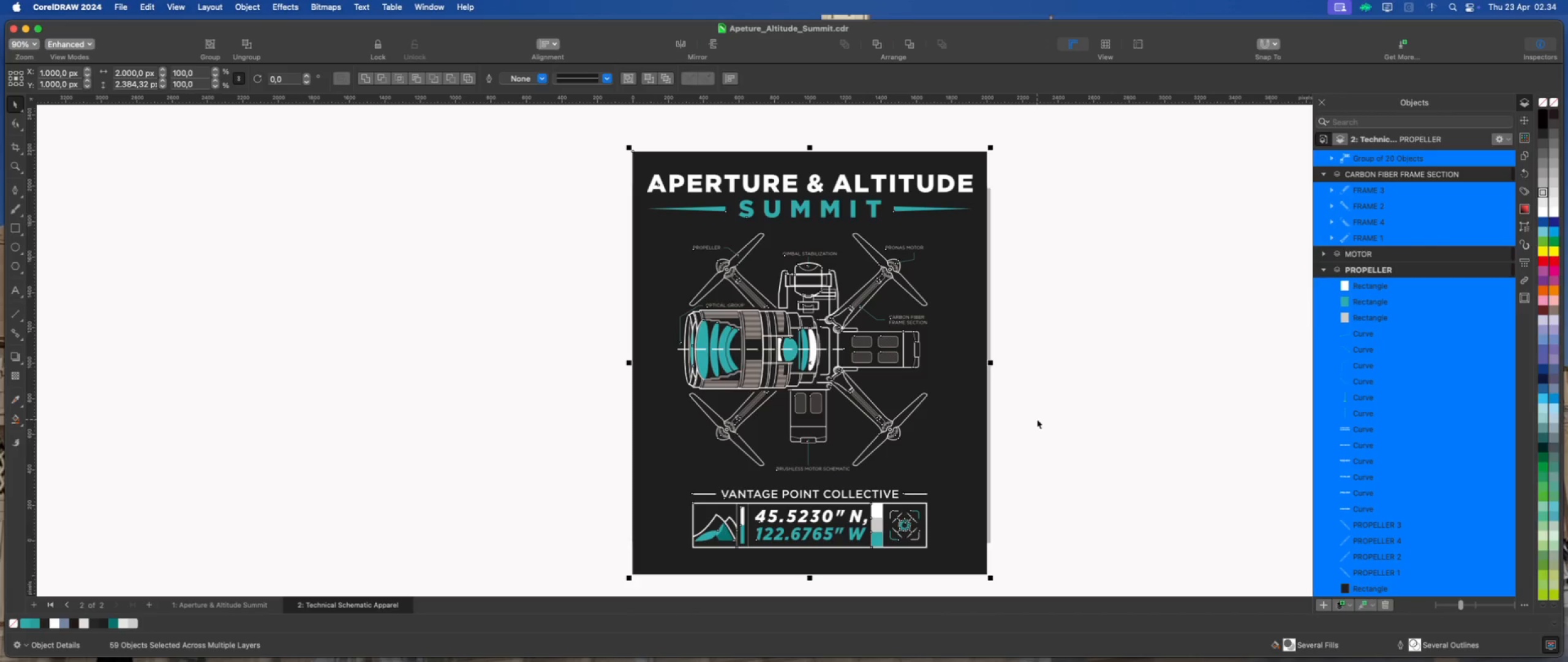 
key(Meta+E)
 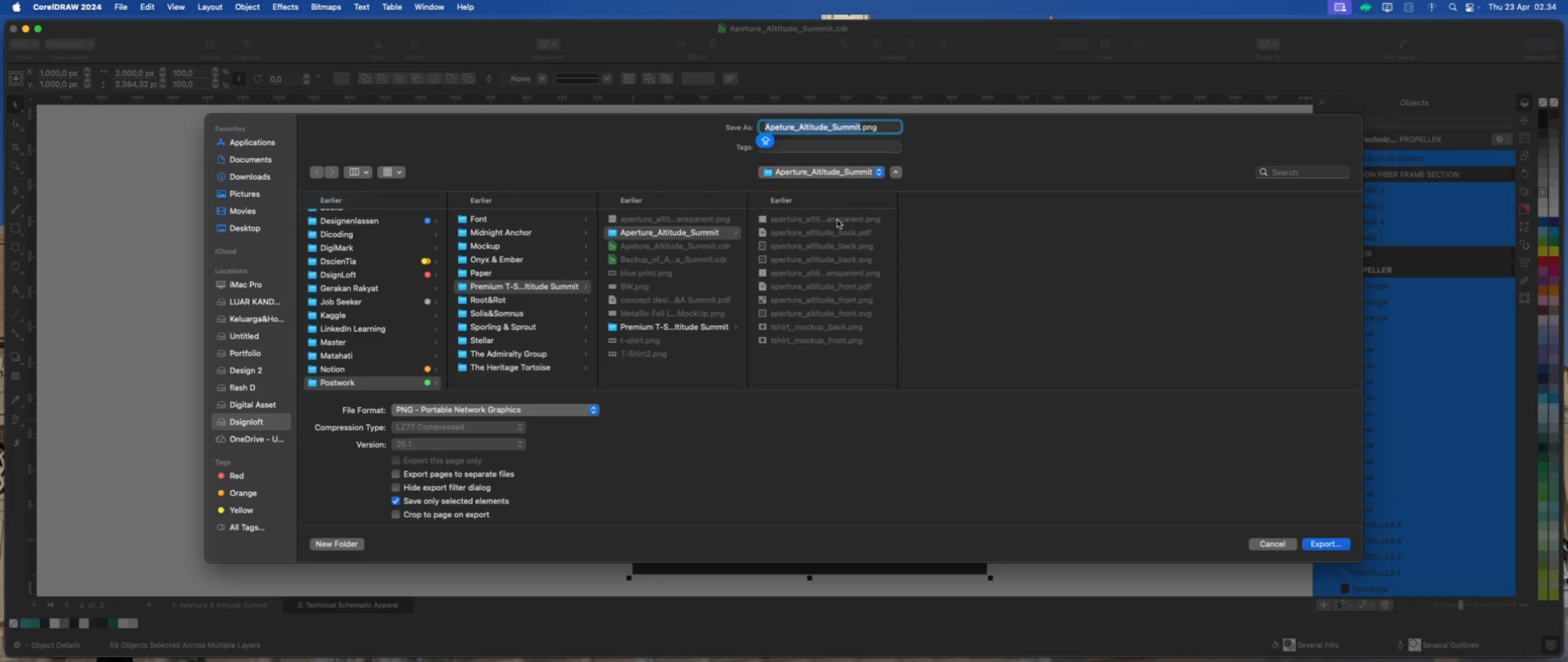 
left_click([840, 234])
 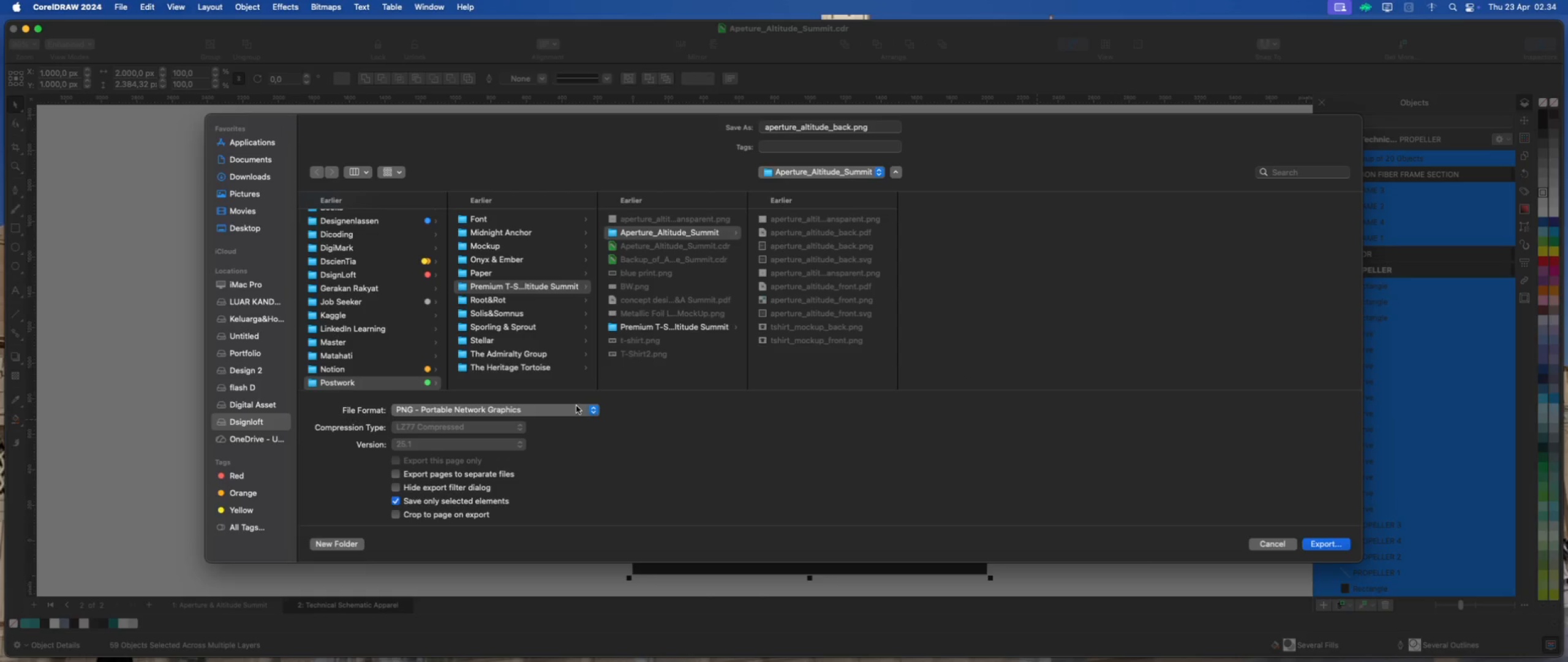 
left_click([589, 411])
 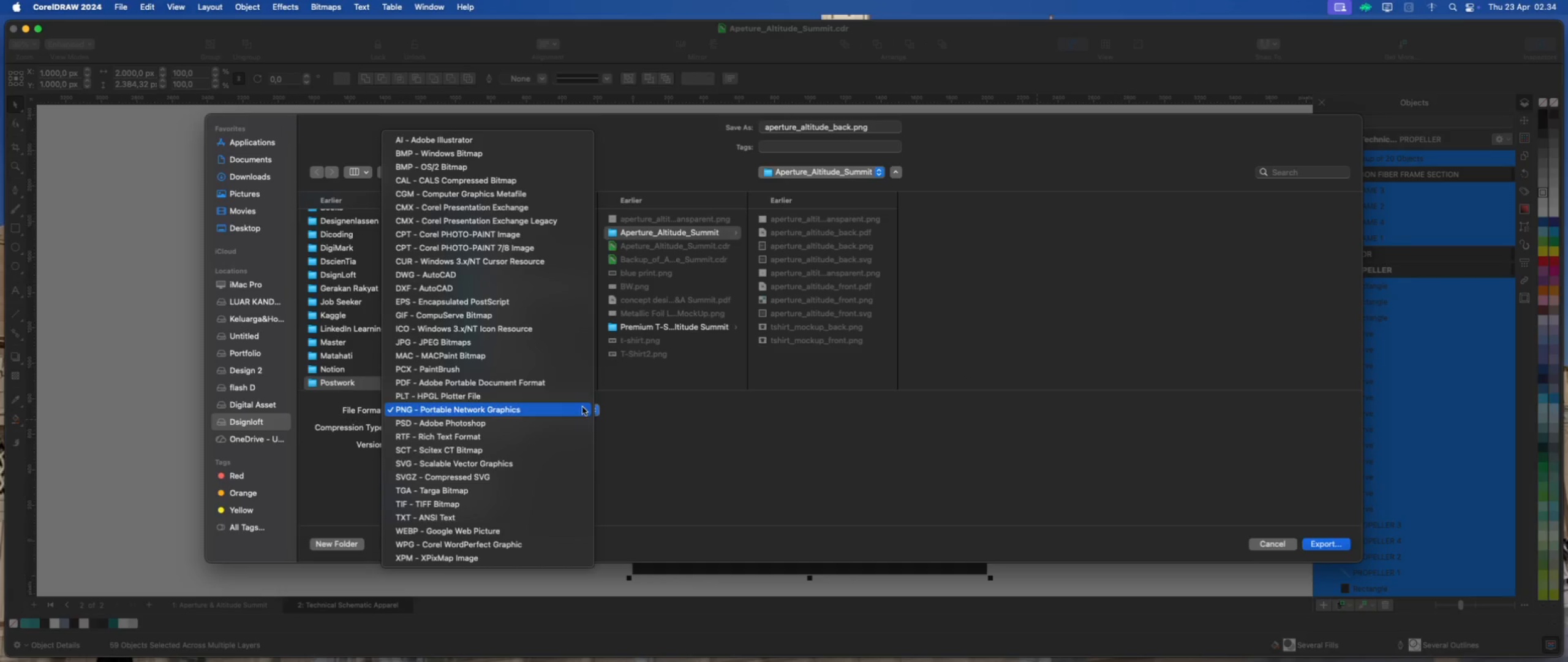 
left_click([573, 380])
 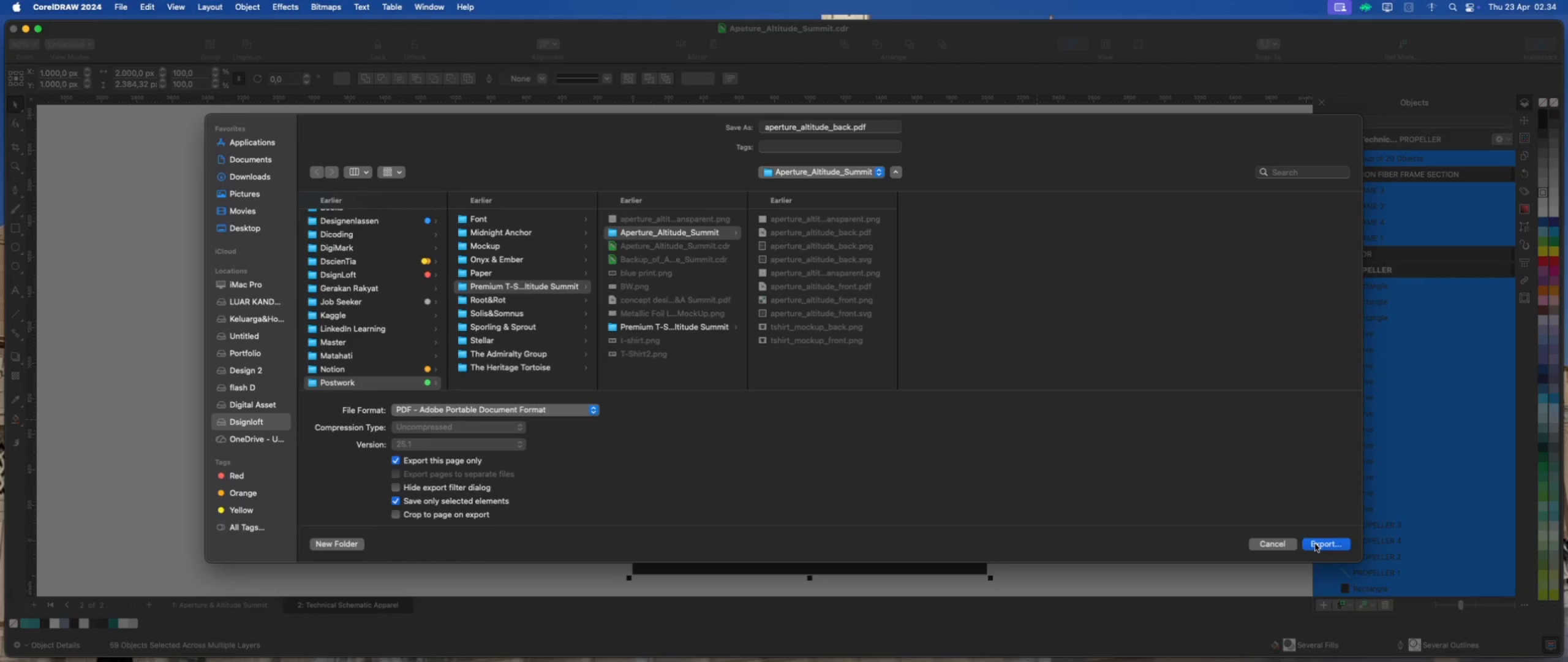 
left_click([1315, 544])
 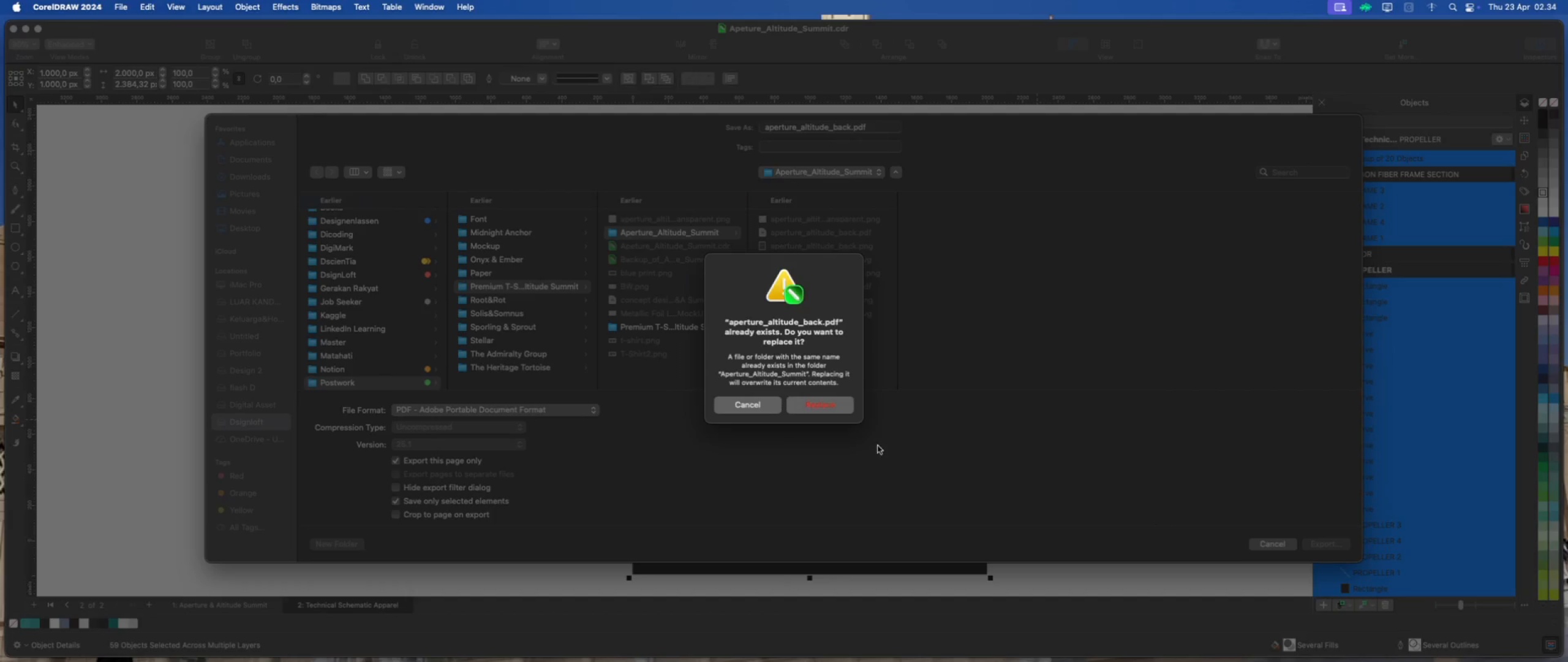 
left_click([829, 402])
 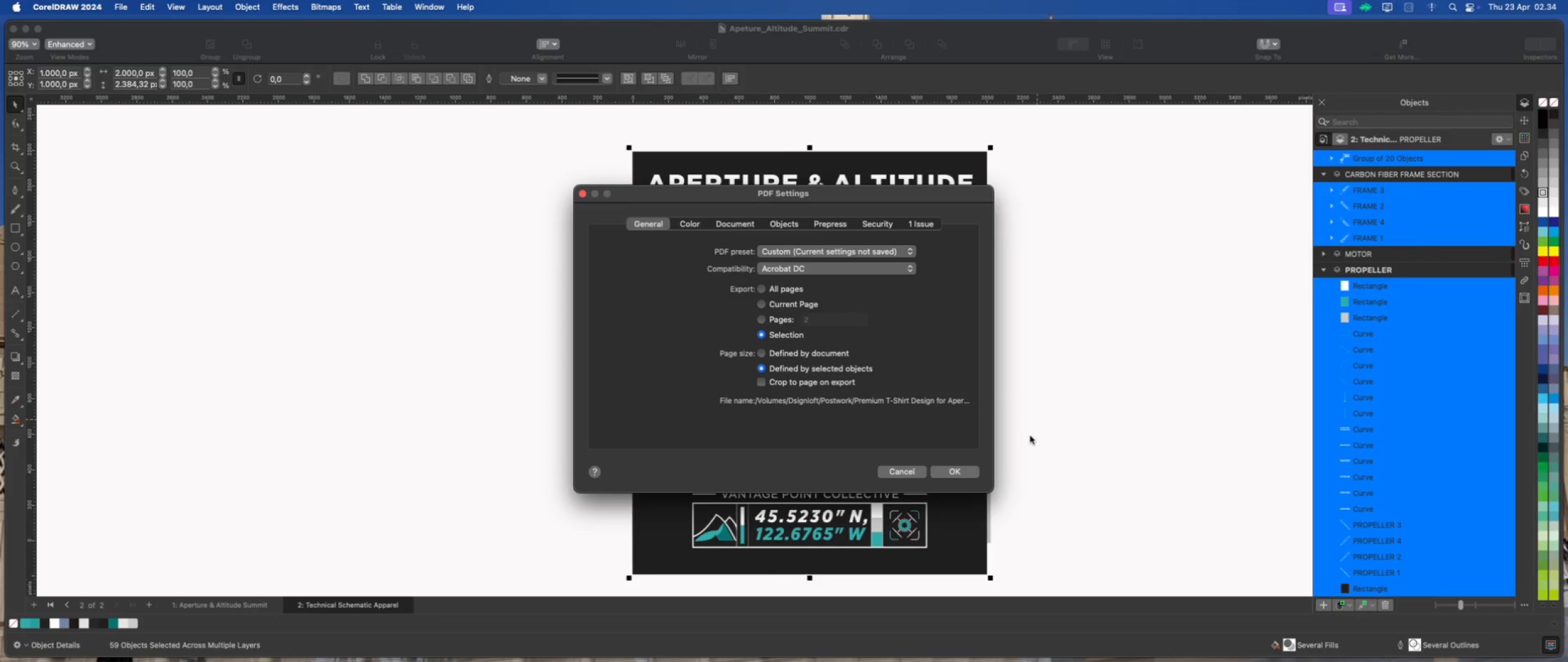 
hold_key(key=CommandLeft, duration=0.42)
 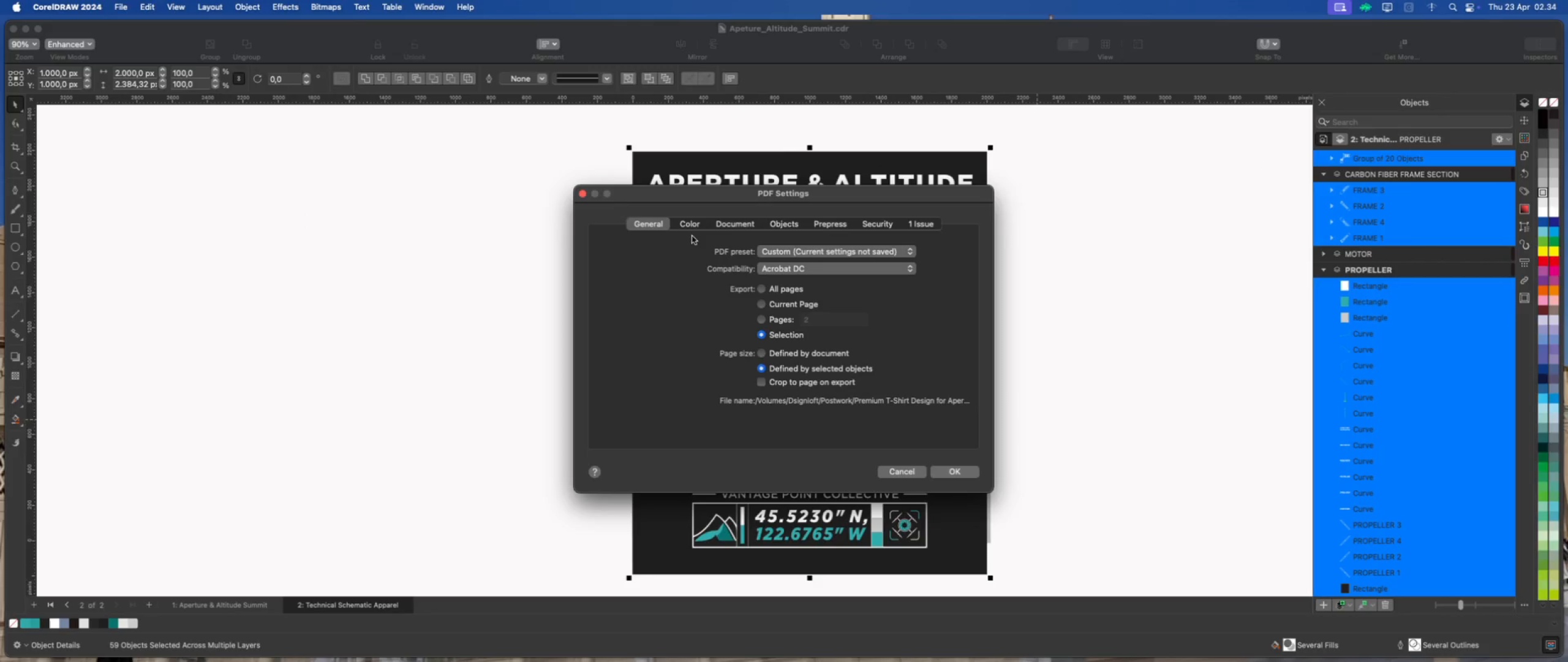 
left_click([693, 219])
 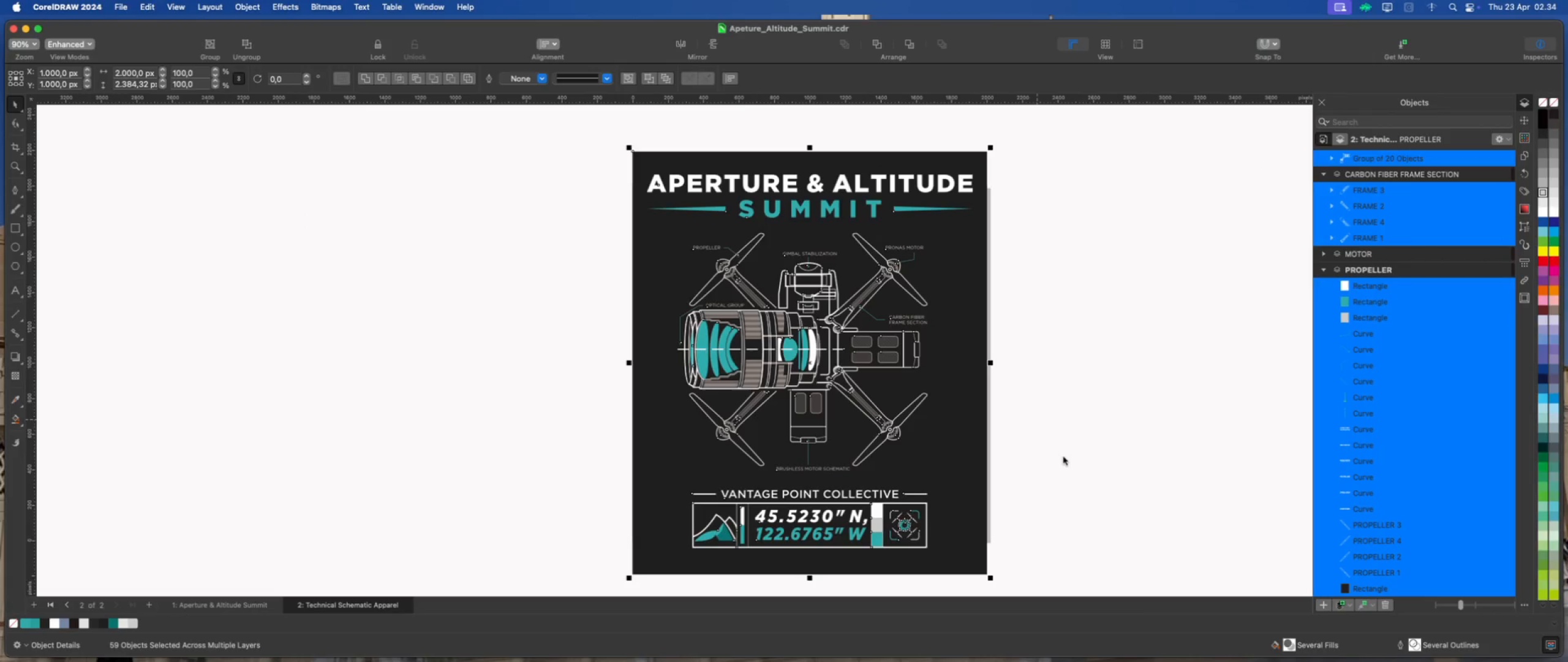 
key(Meta+E)
 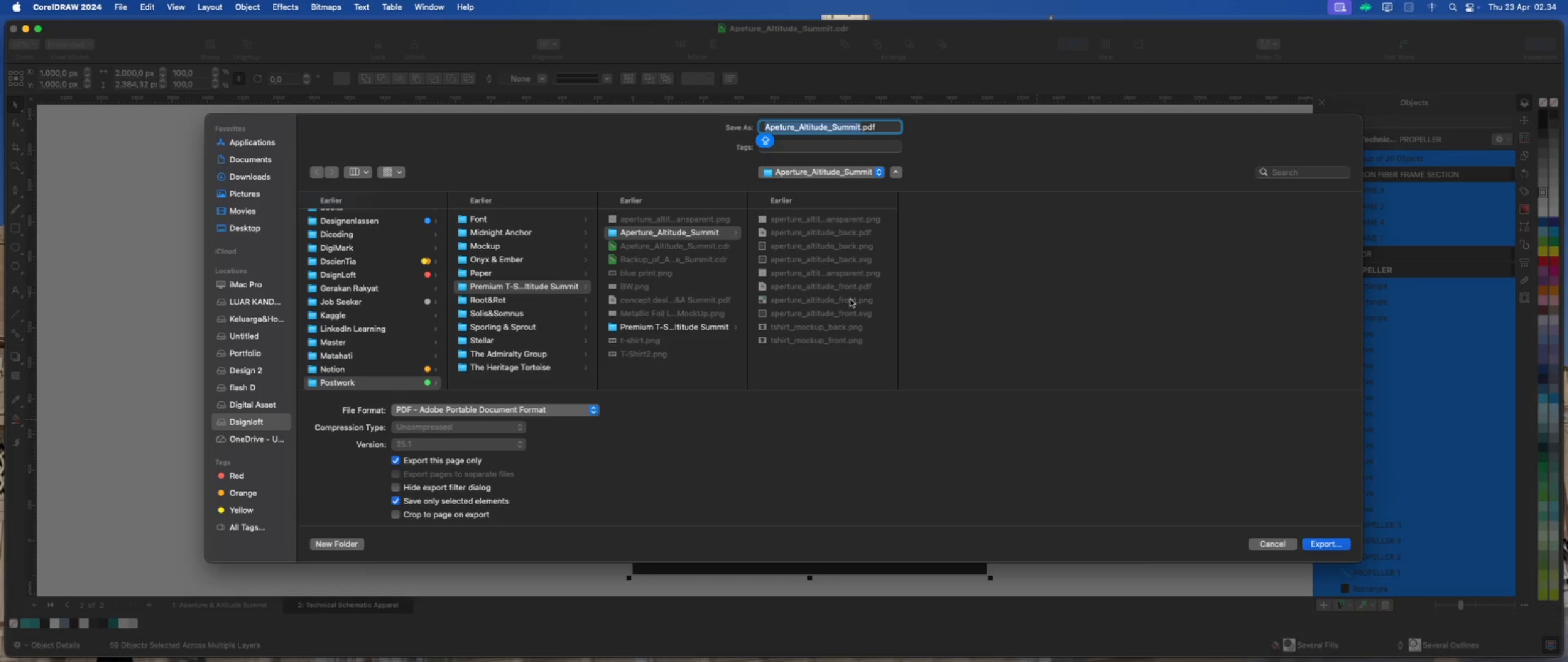 
left_click([851, 259])
 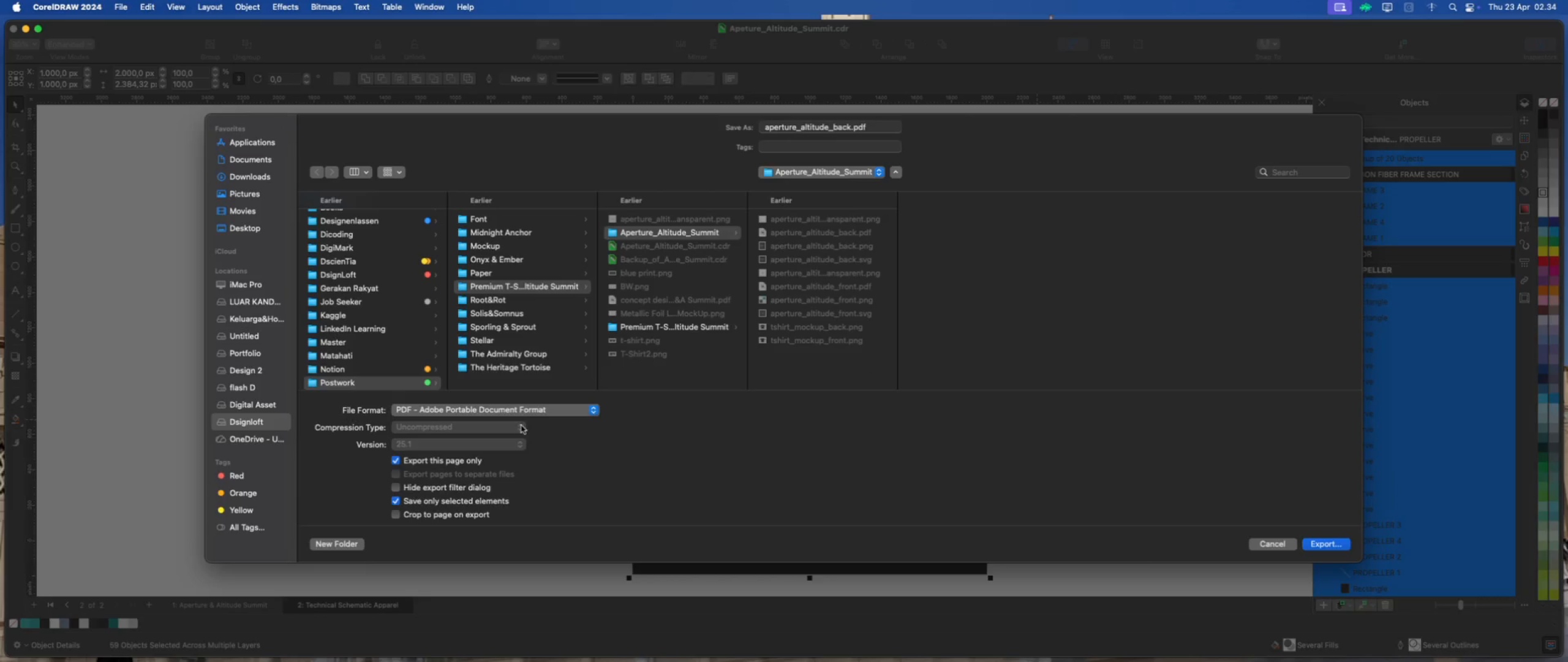 
left_click([559, 409])
 